 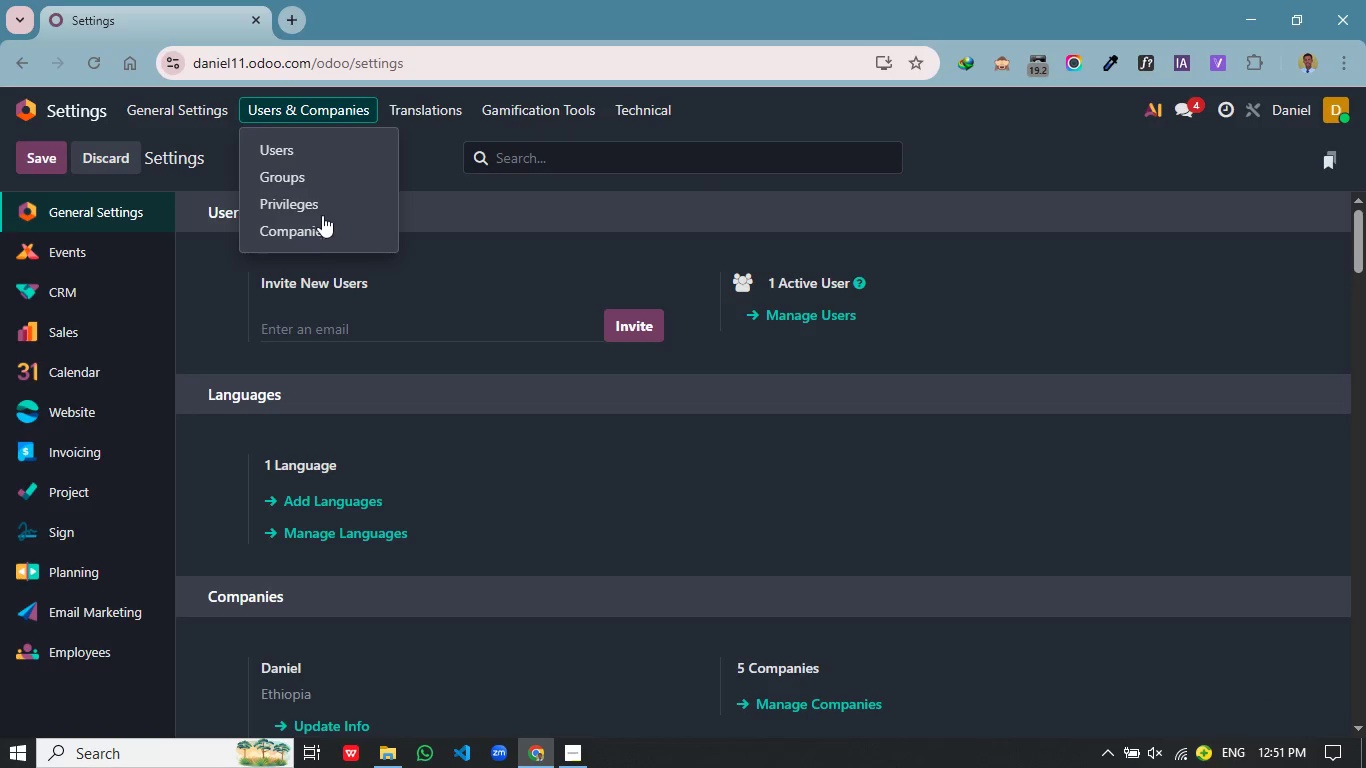 
left_click([309, 230])
 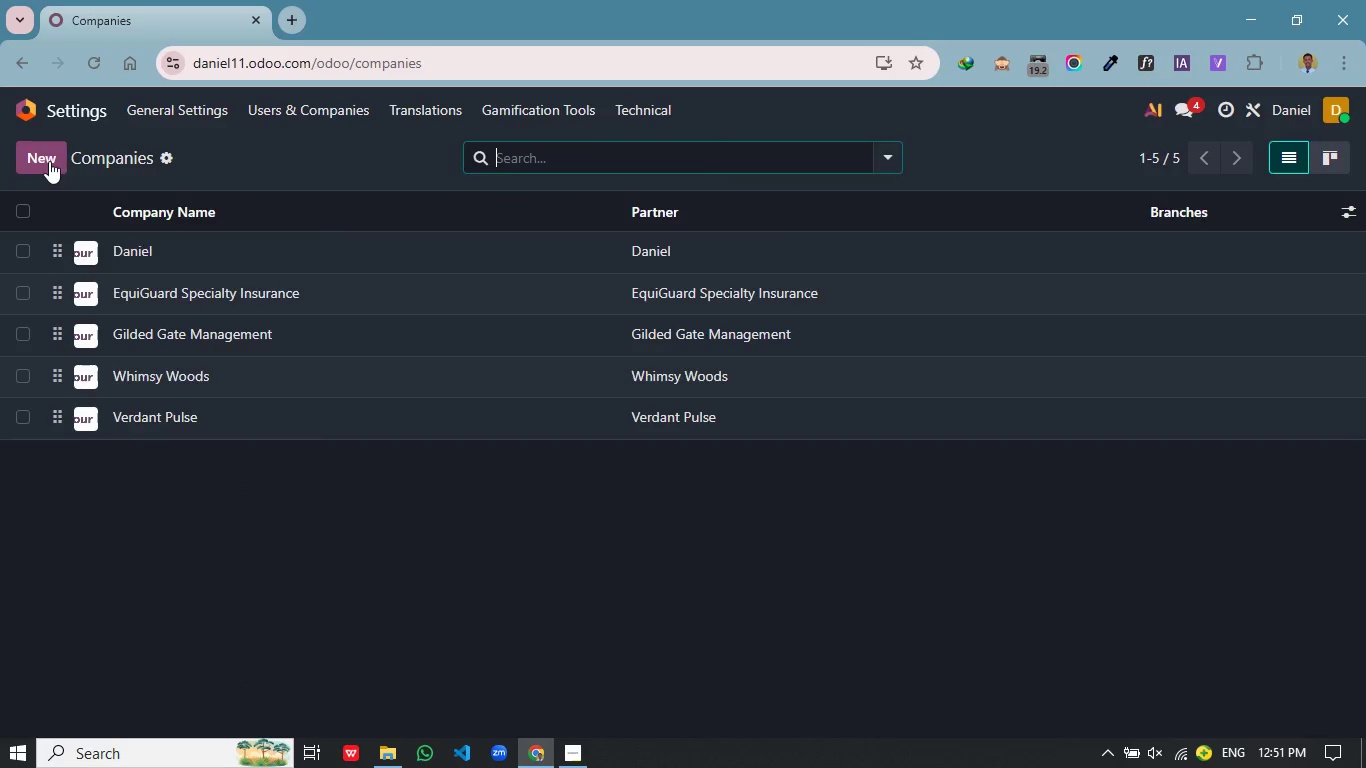 
left_click([49, 161])
 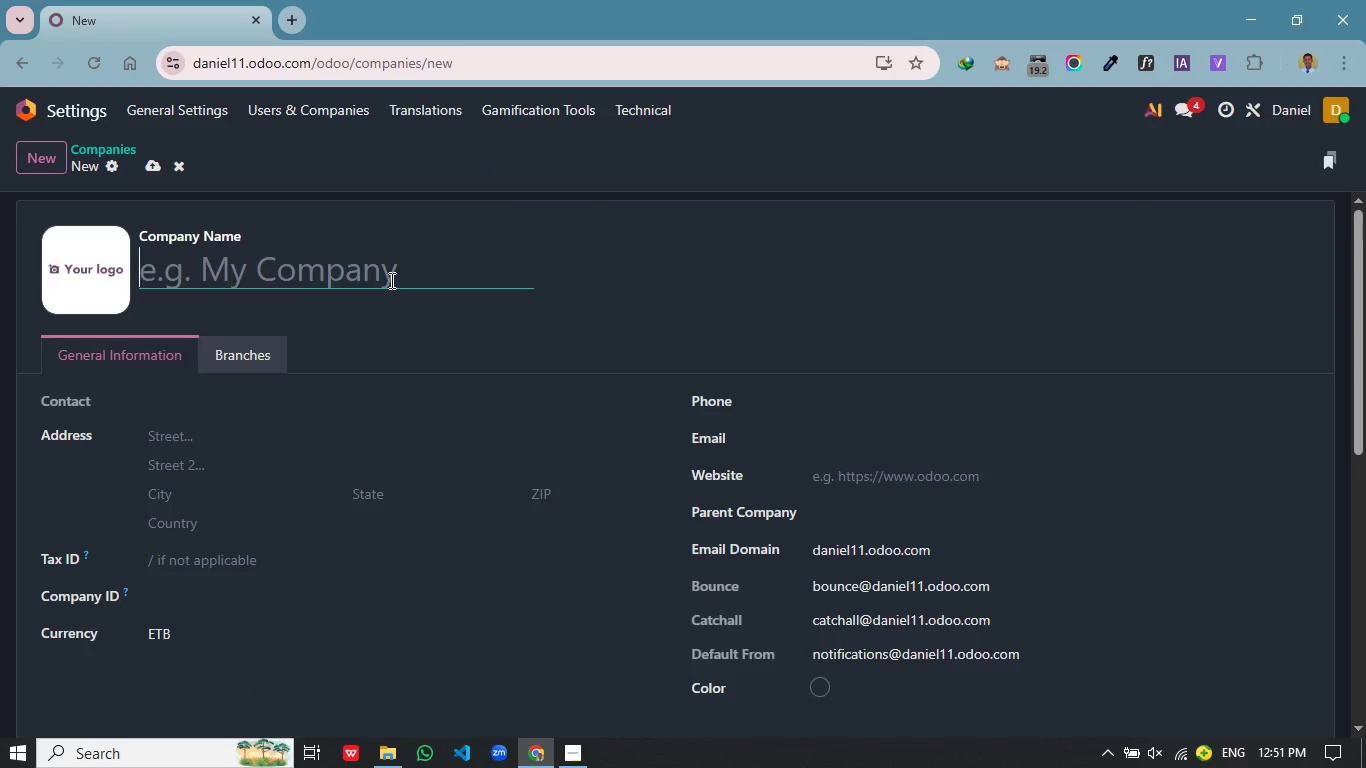 
key(Shift+ShiftRight)
 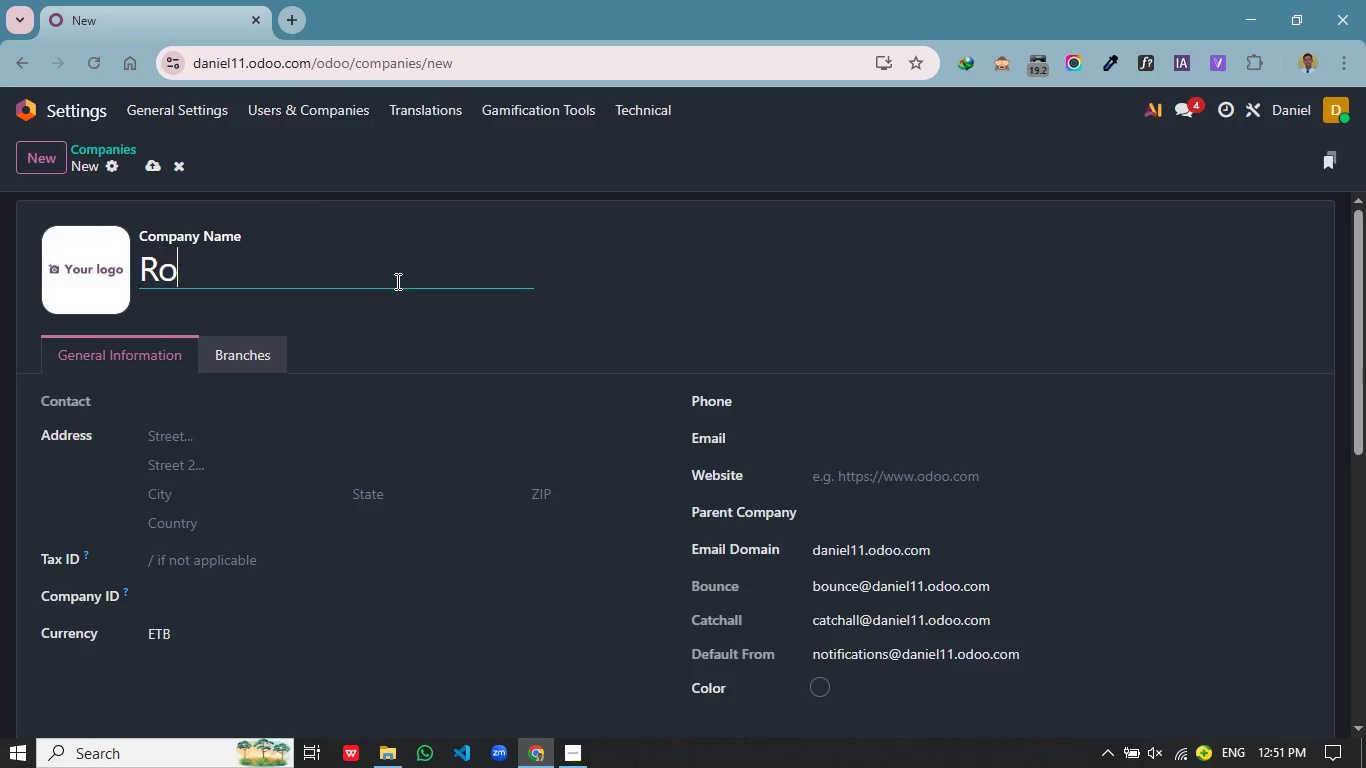 
key(Shift+R)
 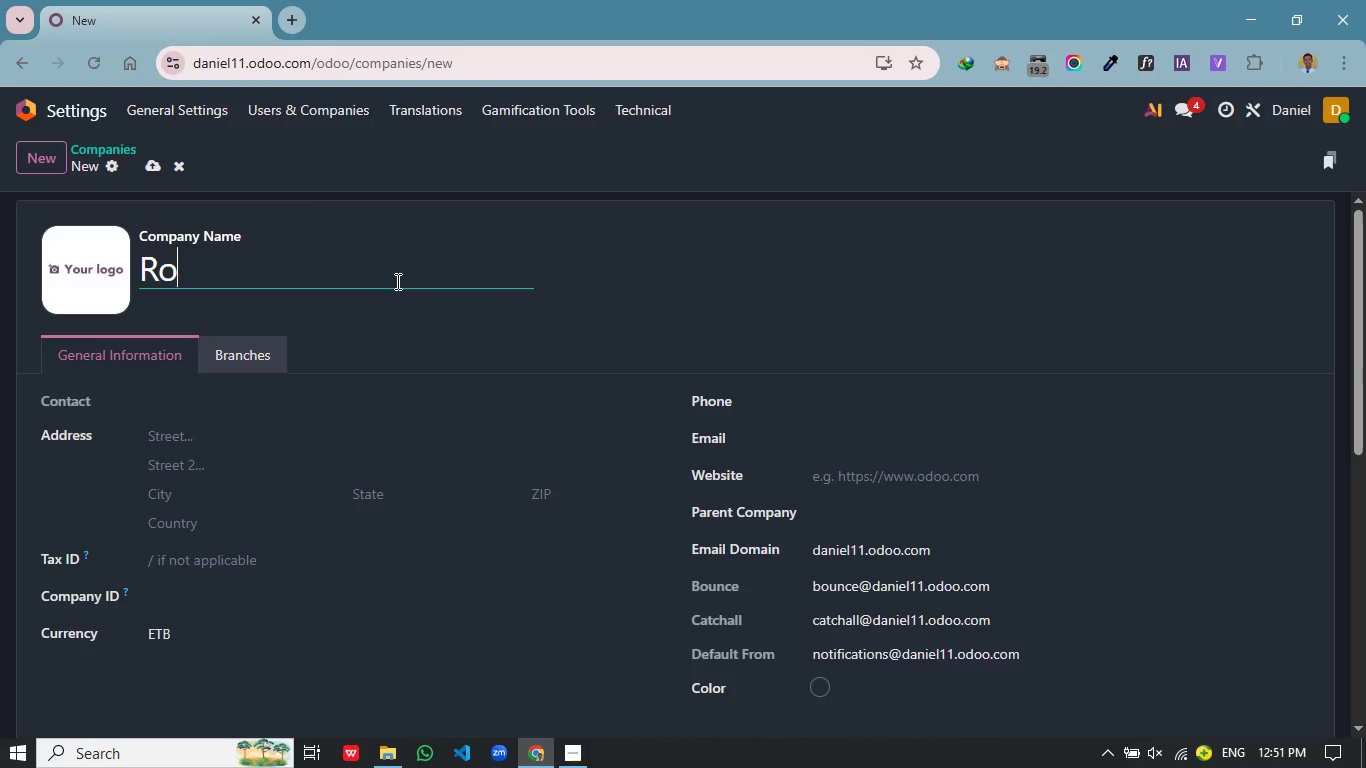 
type(olling Gear)
 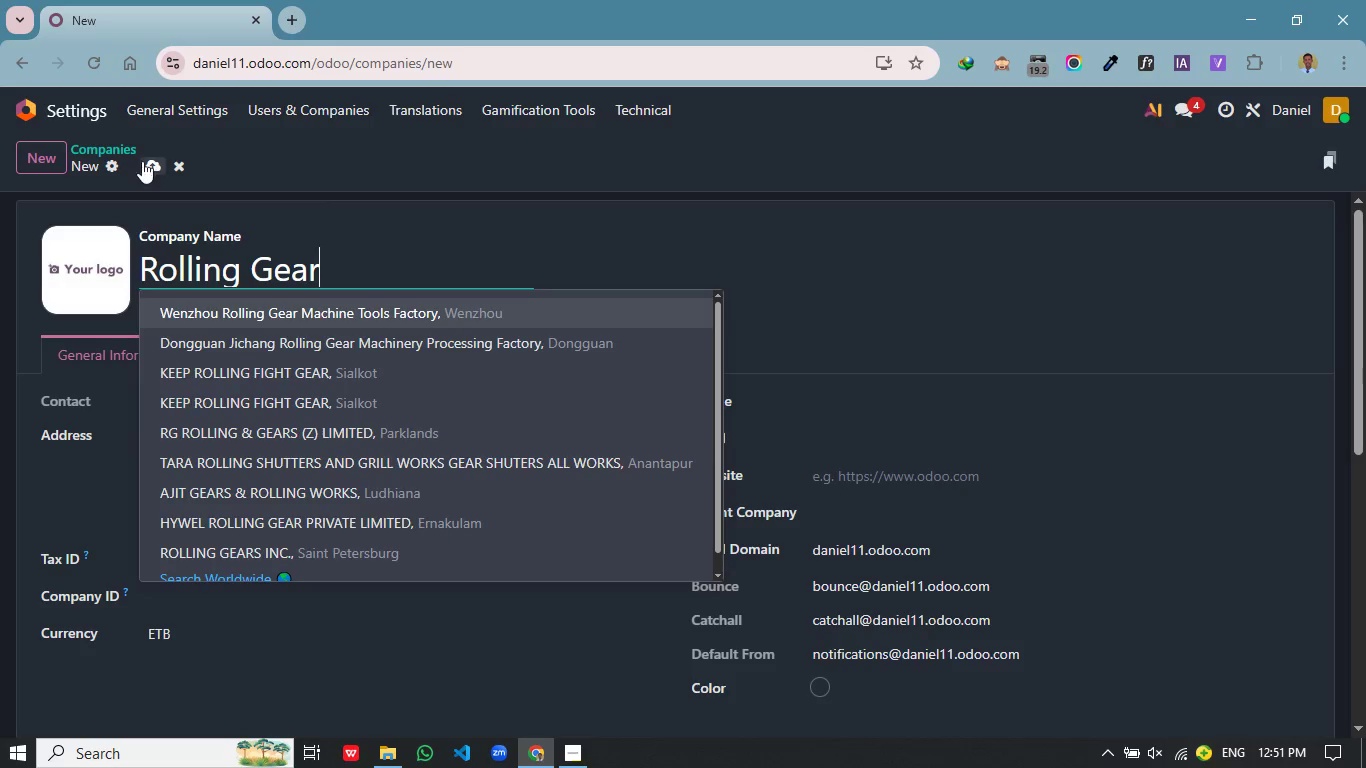 
left_click([143, 162])
 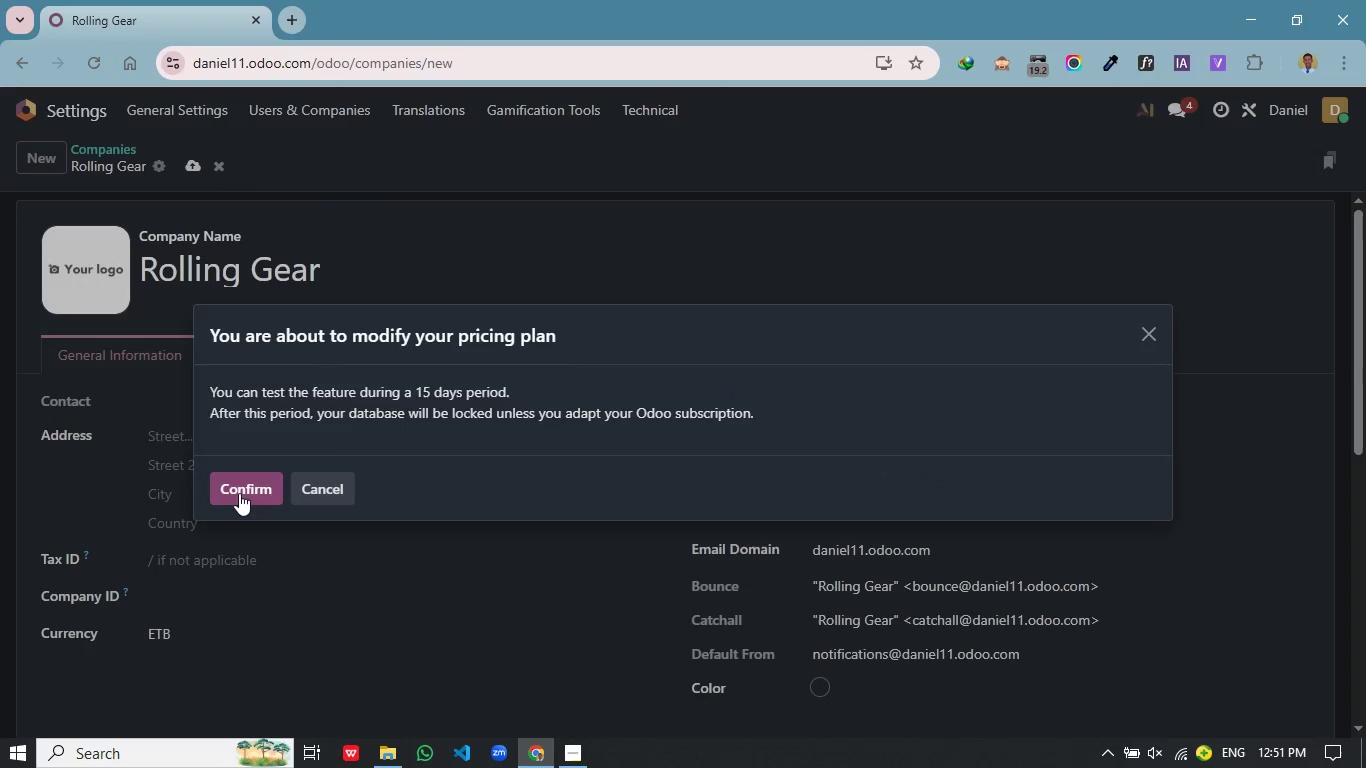 
left_click([239, 493])
 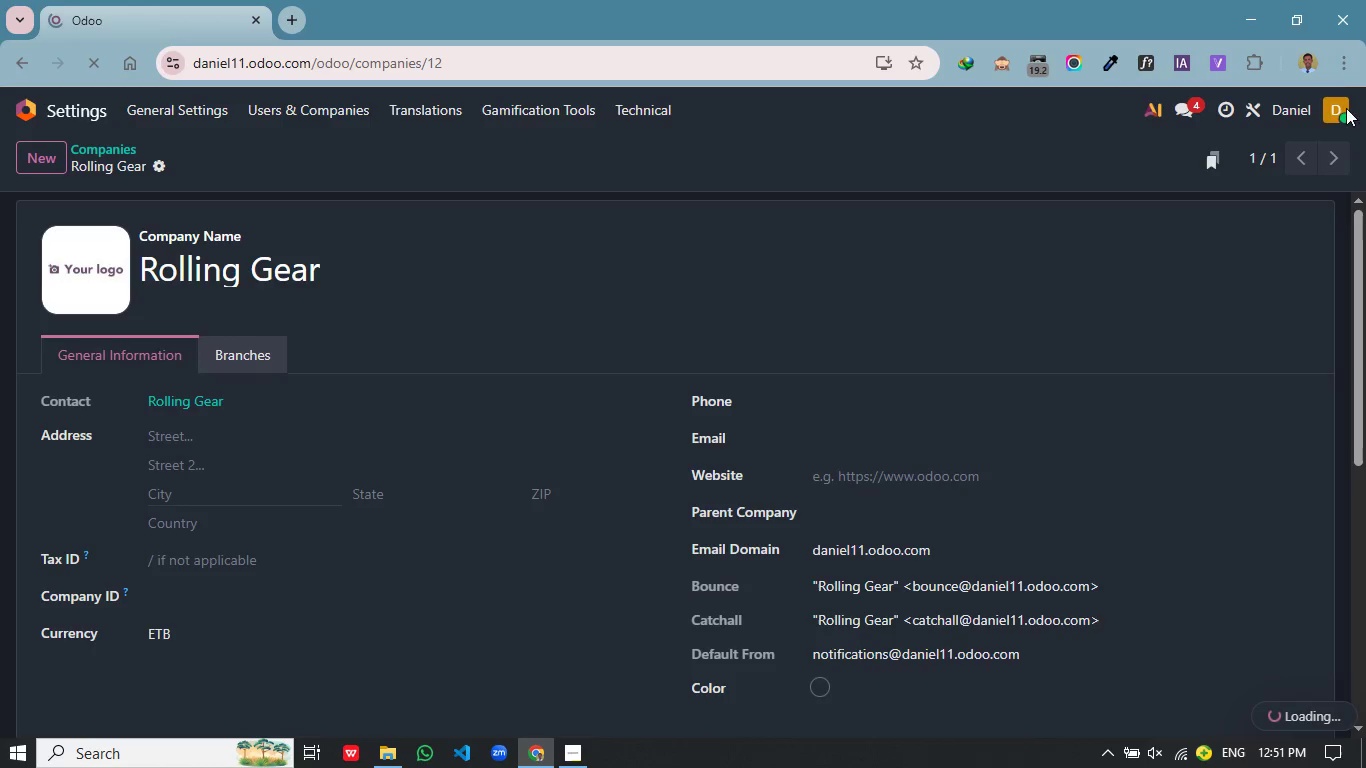 
left_click([1292, 111])
 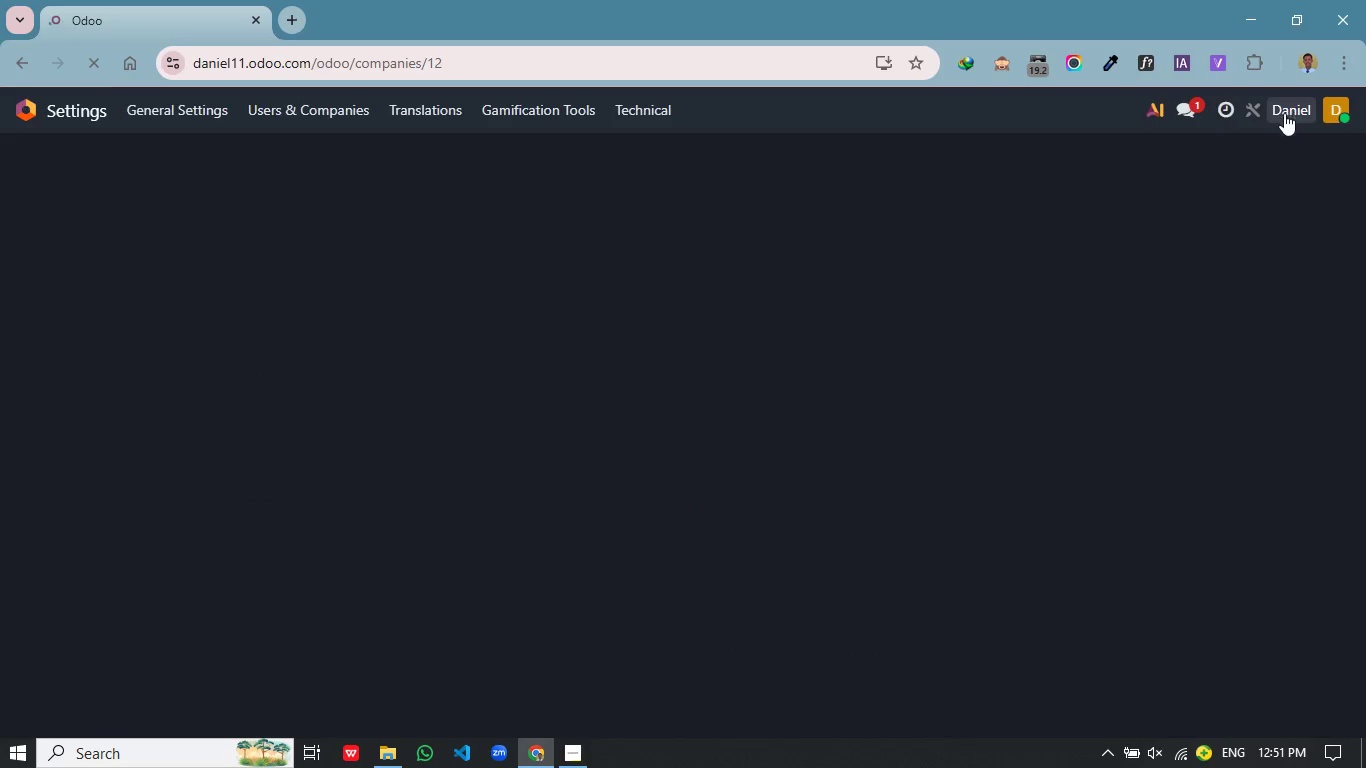 
mouse_move([1295, 118])
 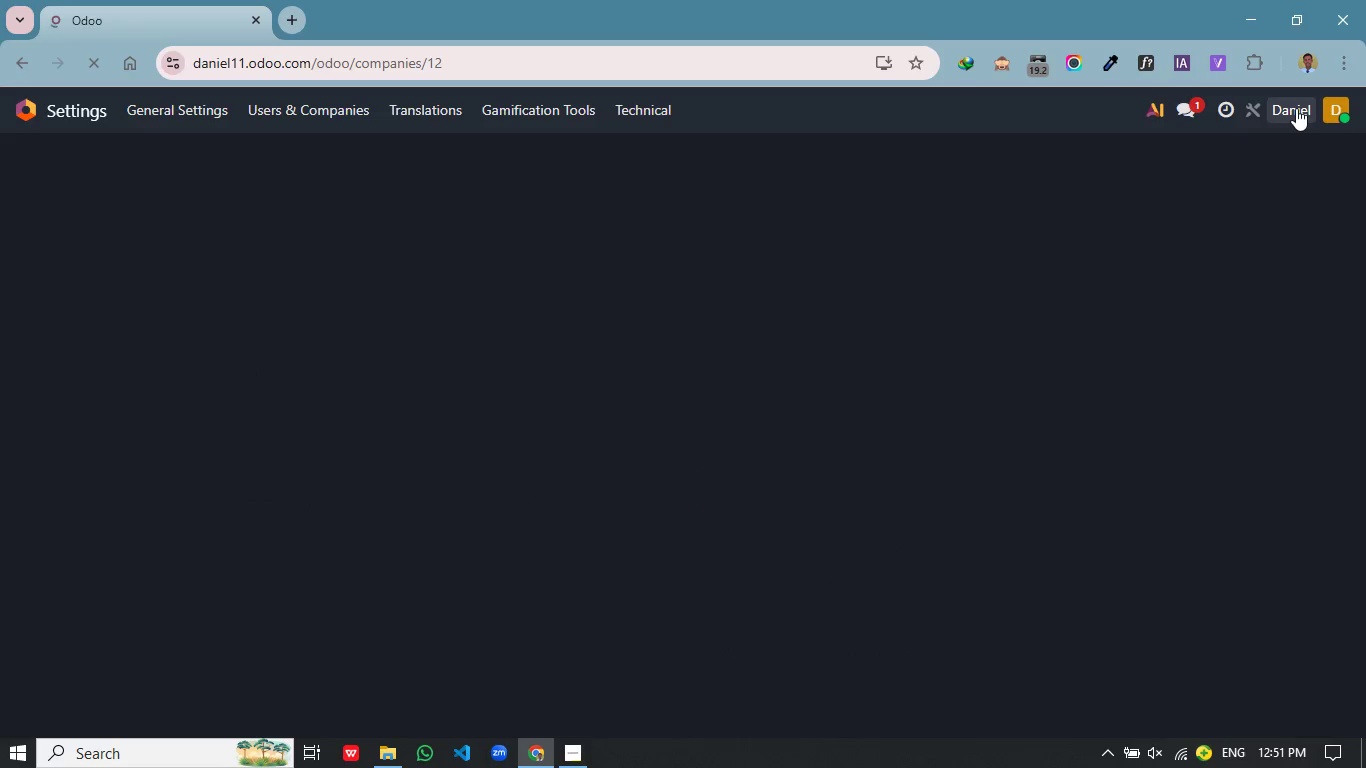 
left_click([1296, 108])
 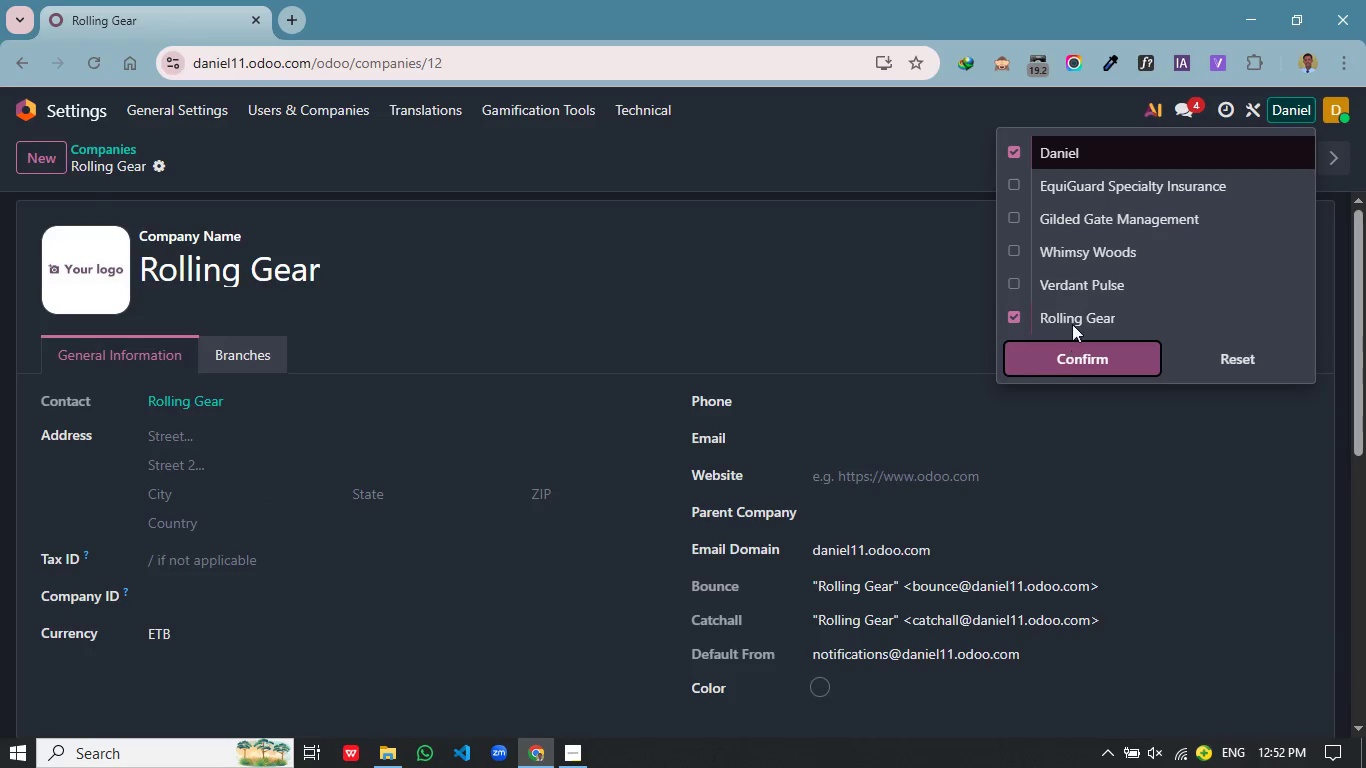 
left_click([1021, 150])
 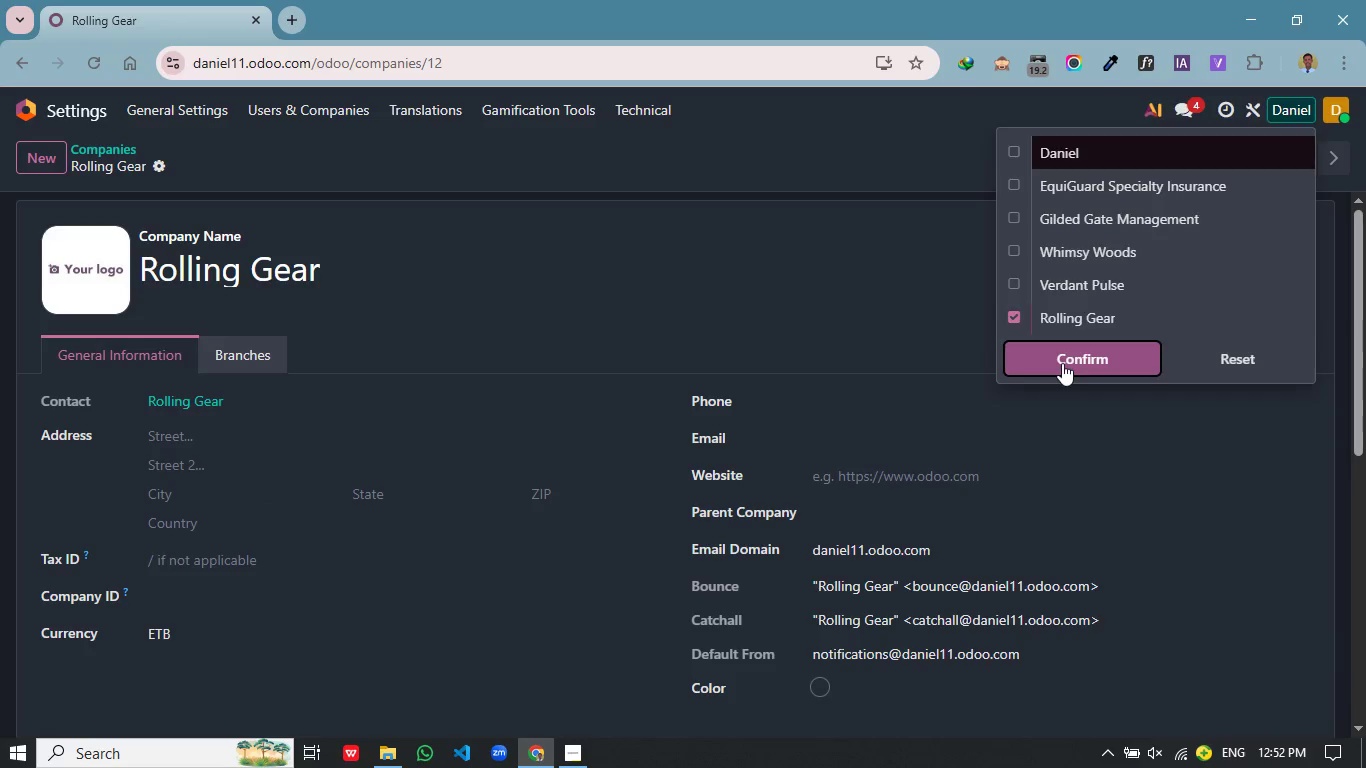 
left_click([1062, 363])
 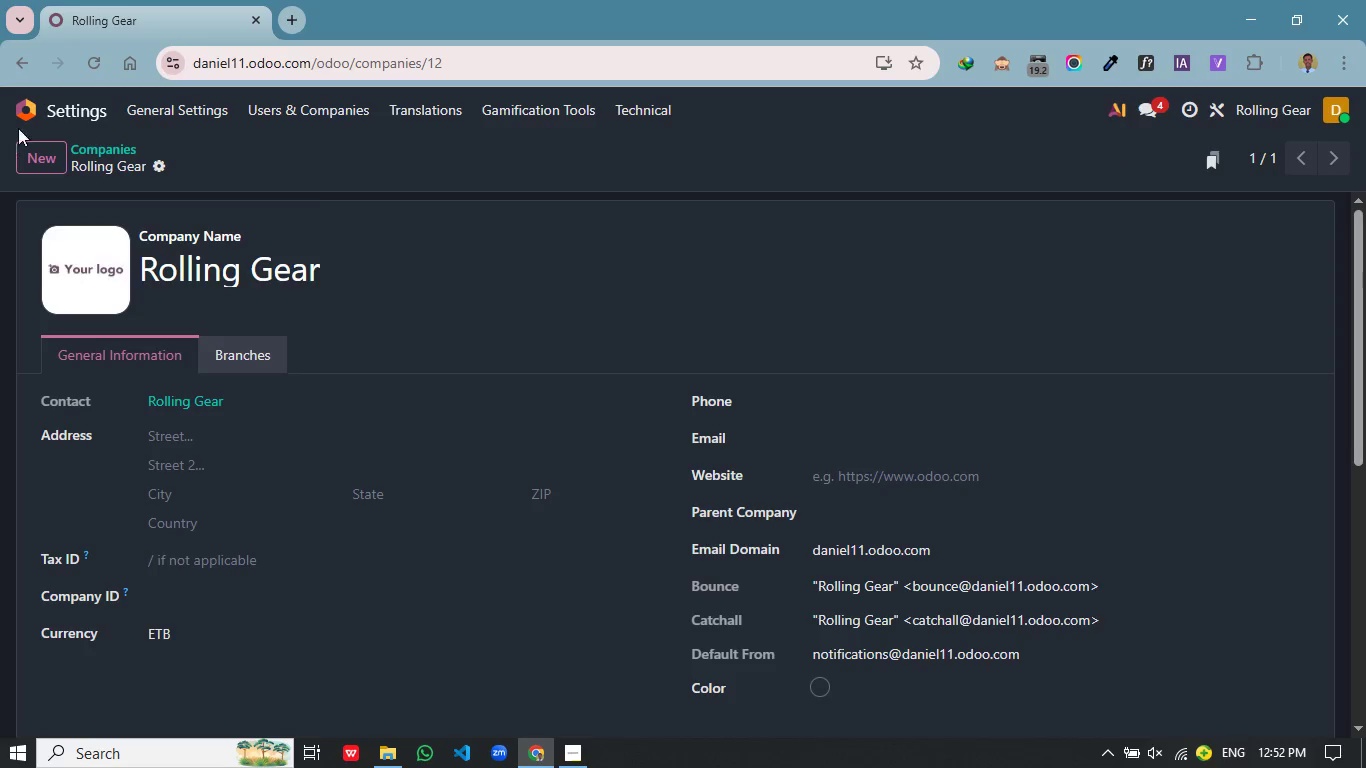 
wait(5.62)
 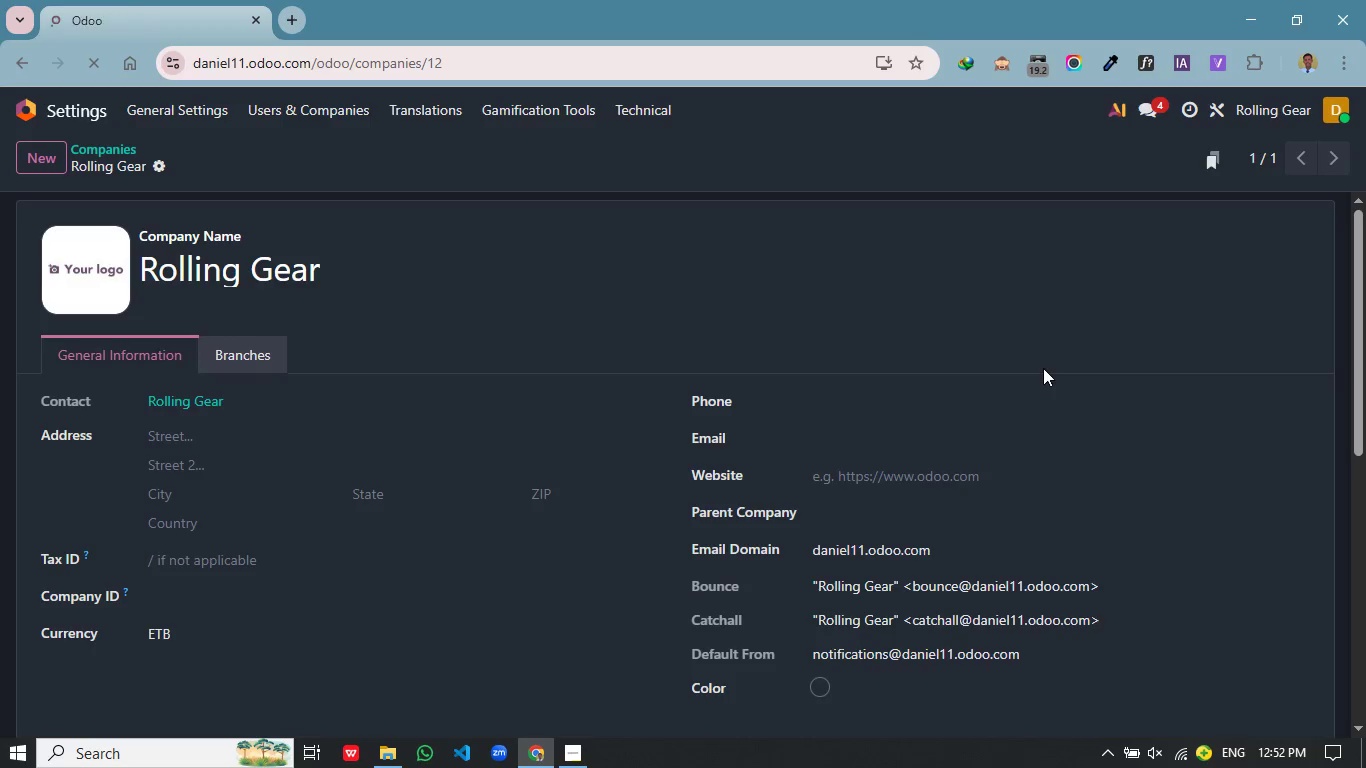 
left_click([50, 112])
 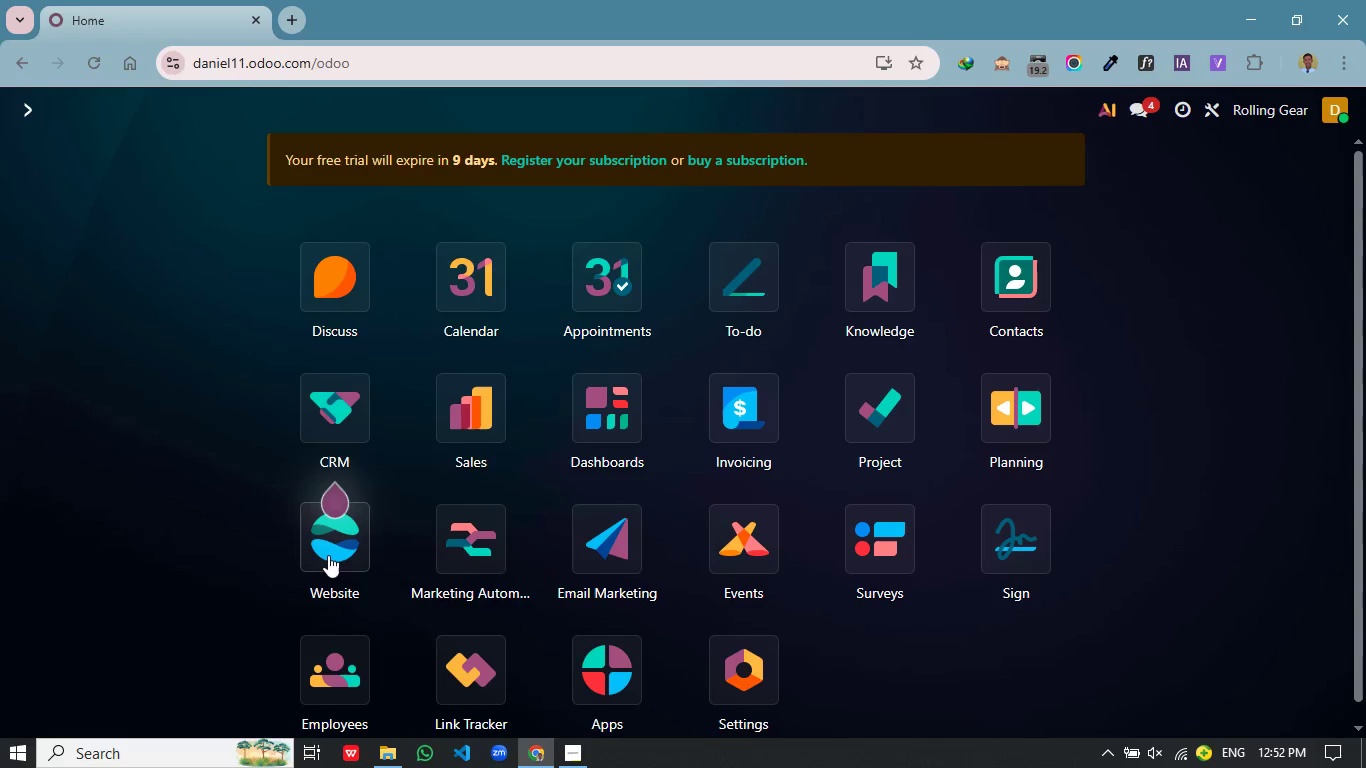 
left_click([328, 555])
 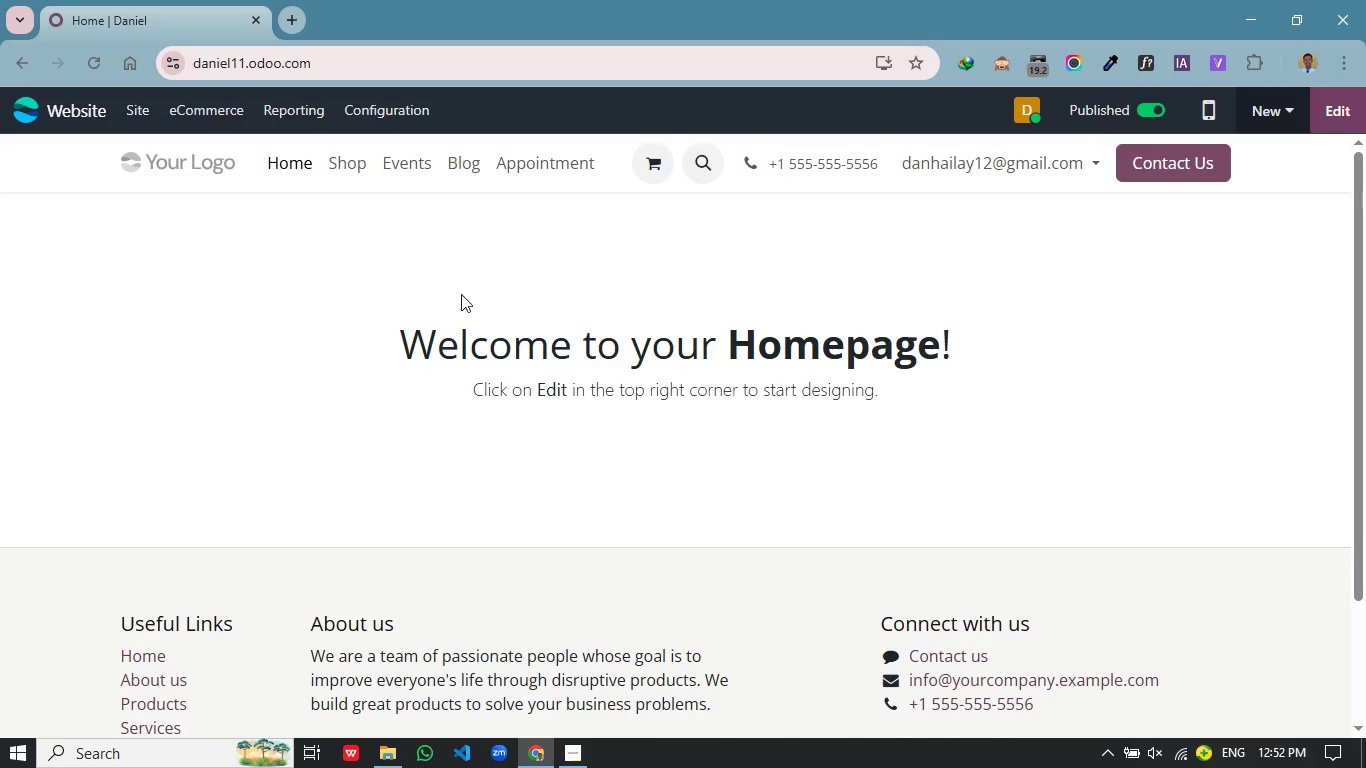 
wait(6.22)
 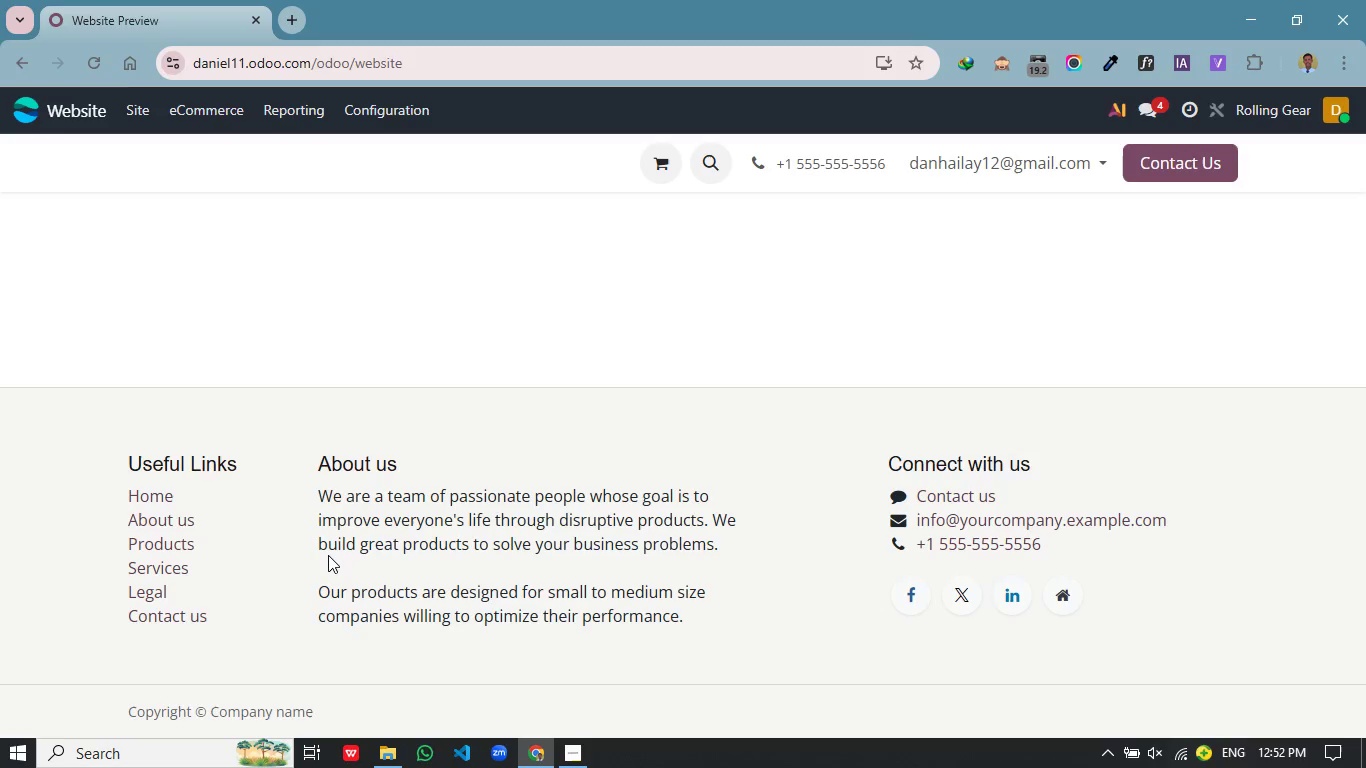 
left_click([470, 161])
 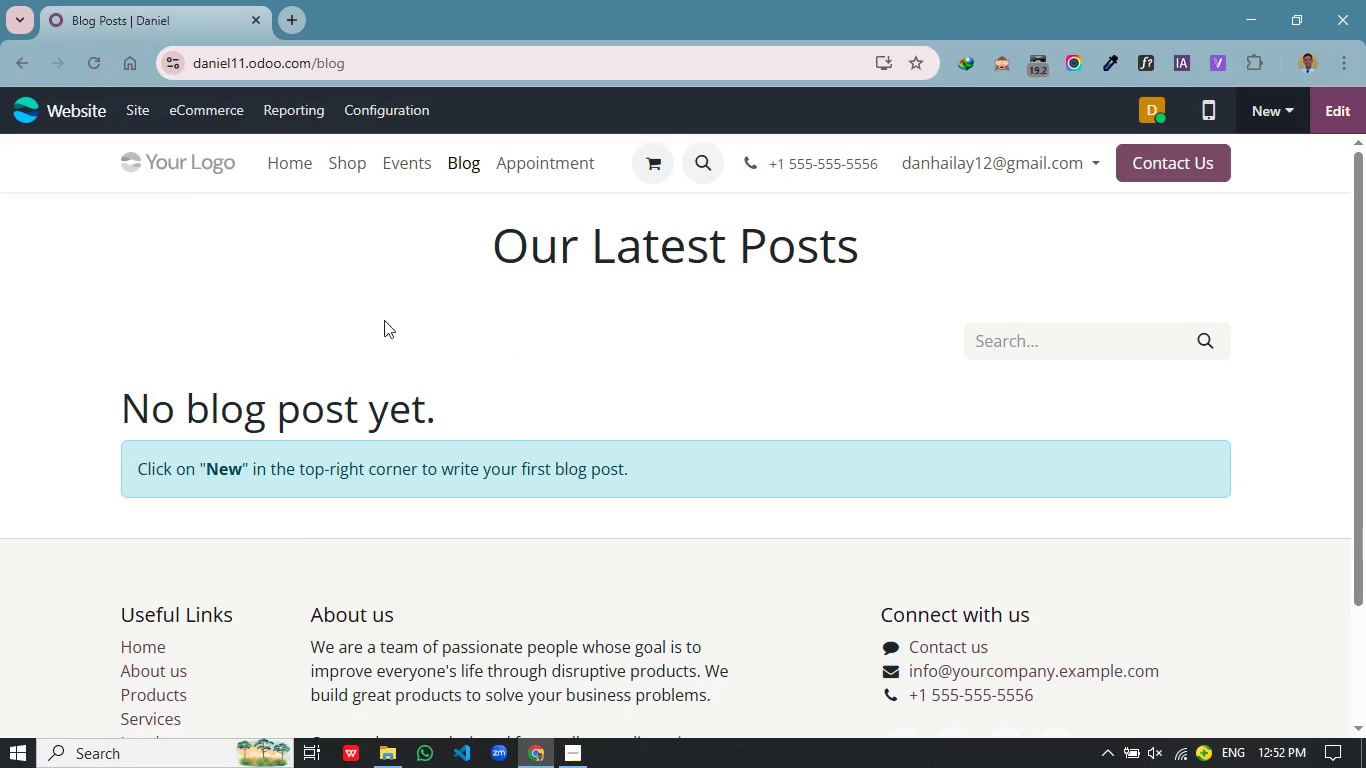 
scroll: coordinate [484, 351], scroll_direction: up, amount: 1.0
 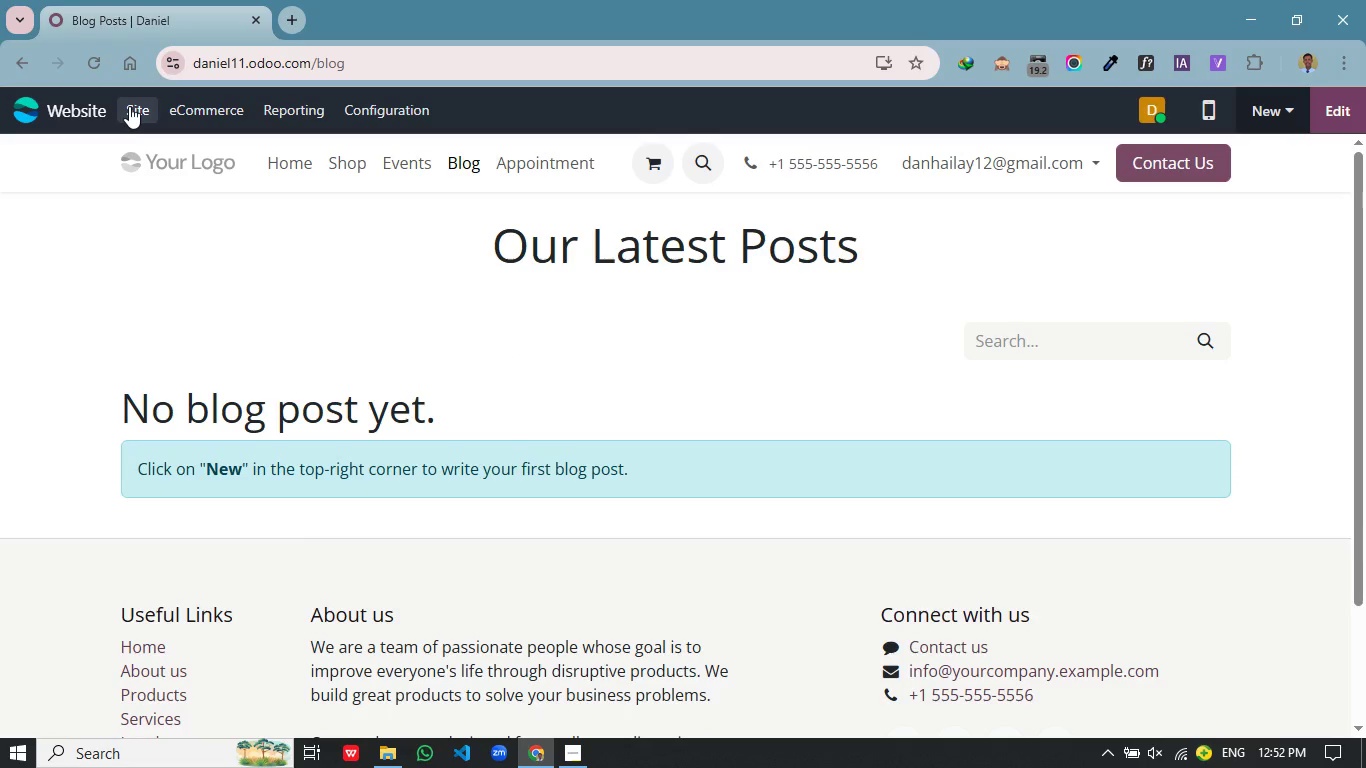 
left_click([129, 106])
 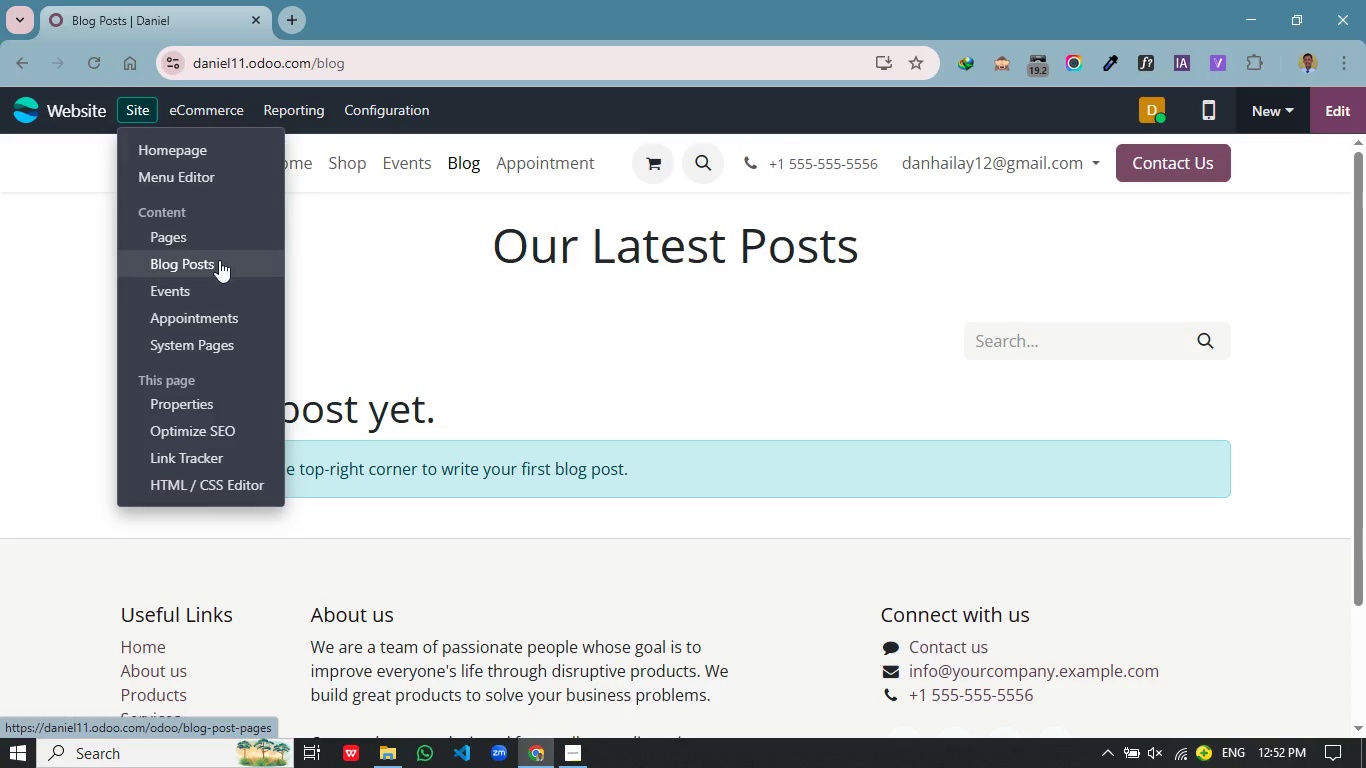 
left_click([219, 260])
 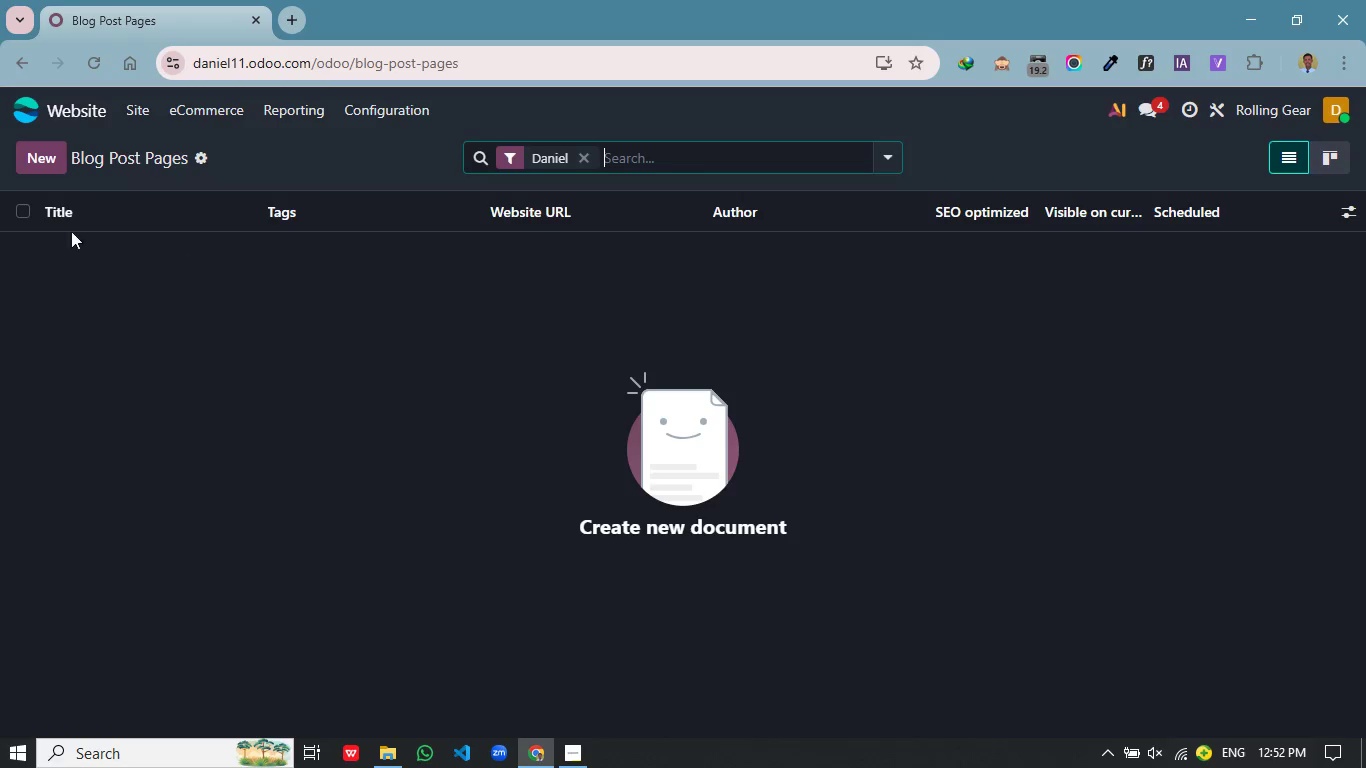 
wait(5.08)
 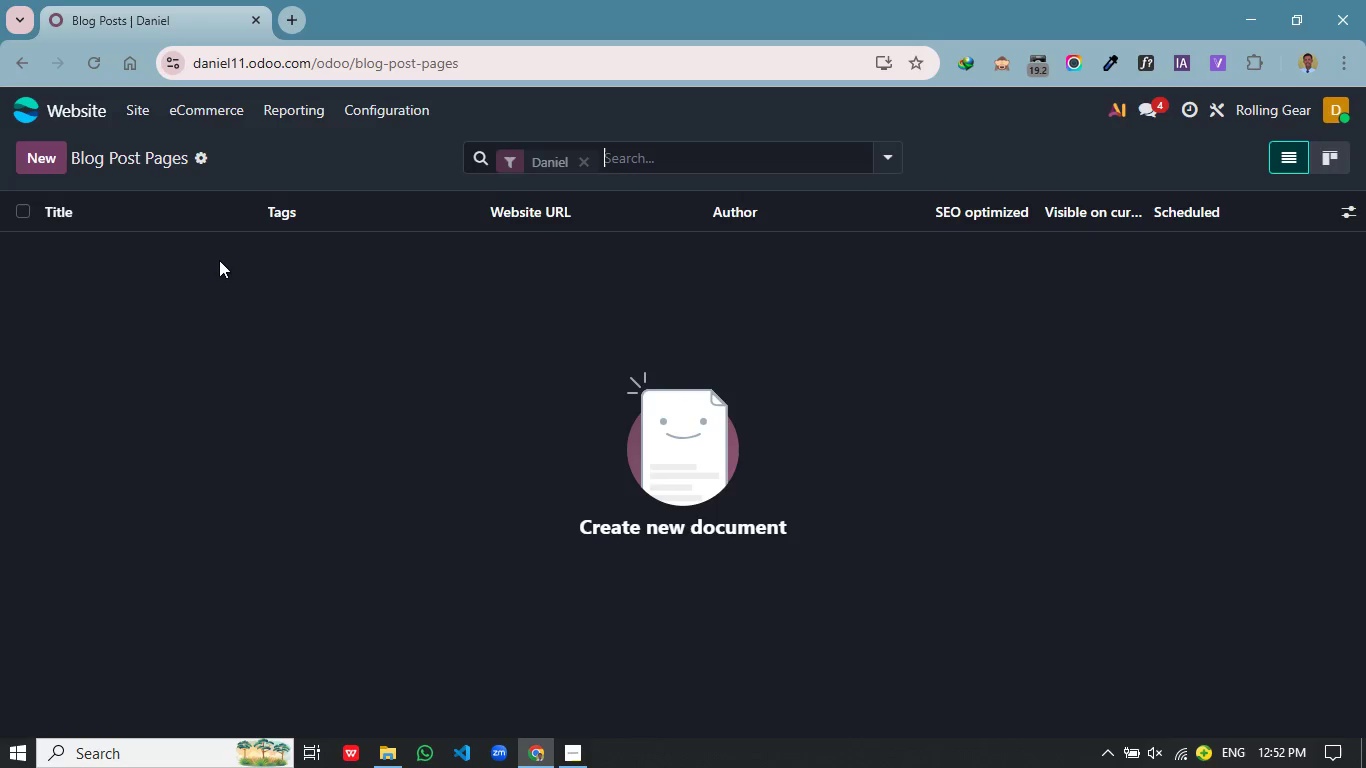 
left_click([37, 156])
 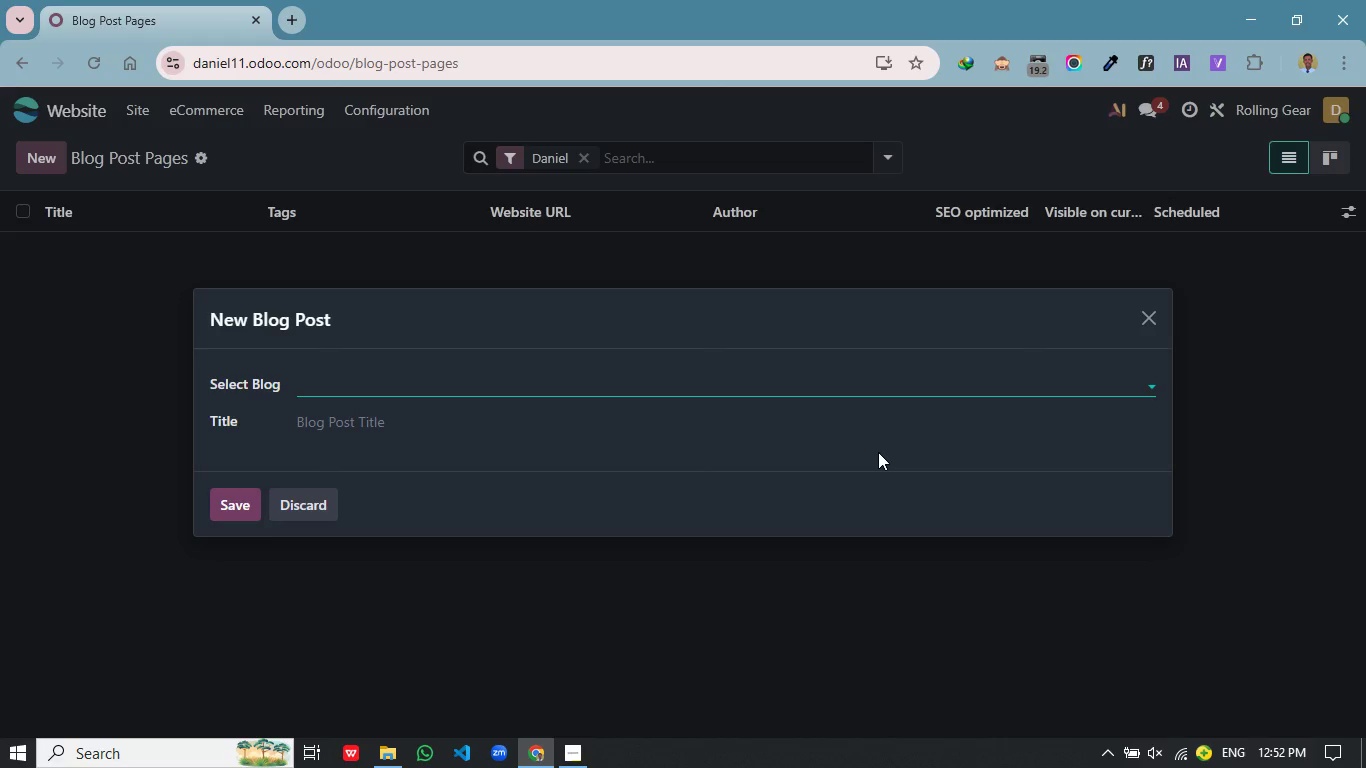 
type(Cd)
key(Backspace)
type(DI)
key(Backspace)
type(L Career Growth & c)
 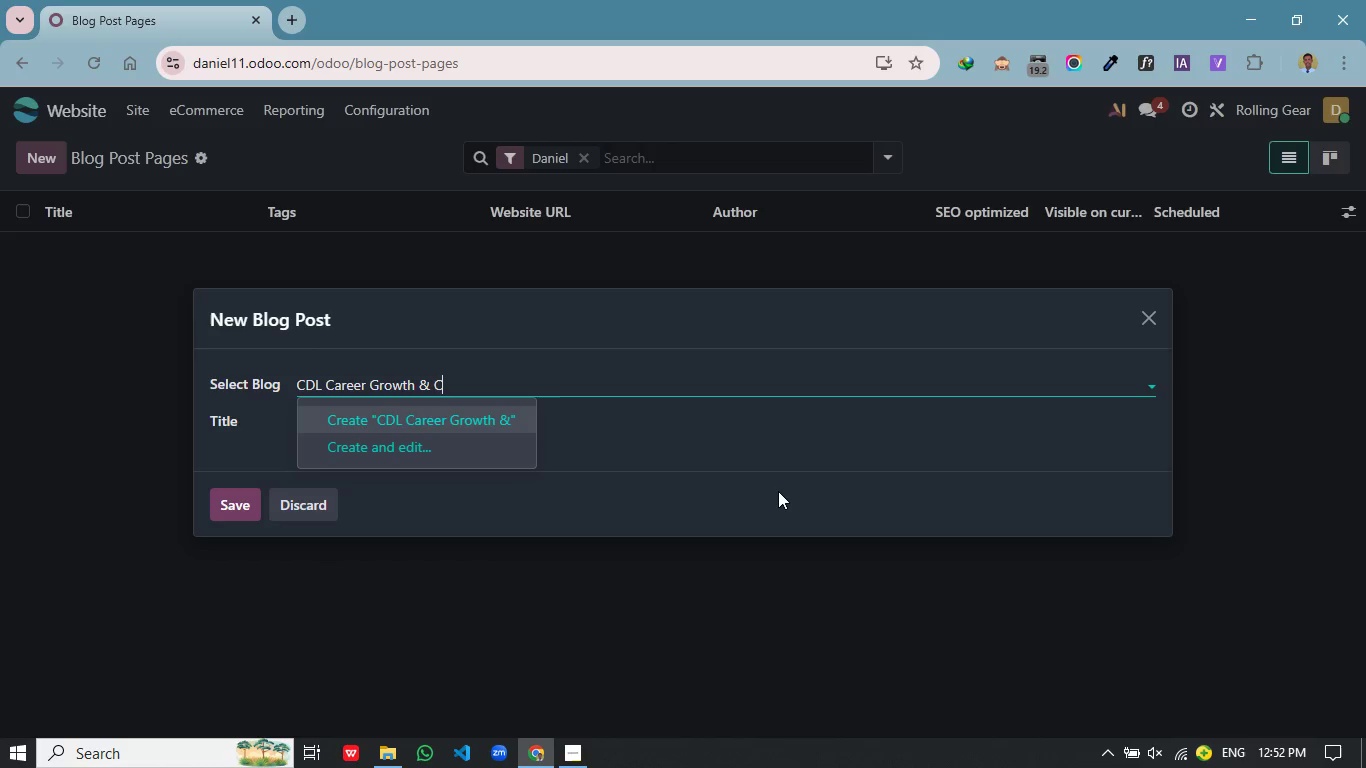 
 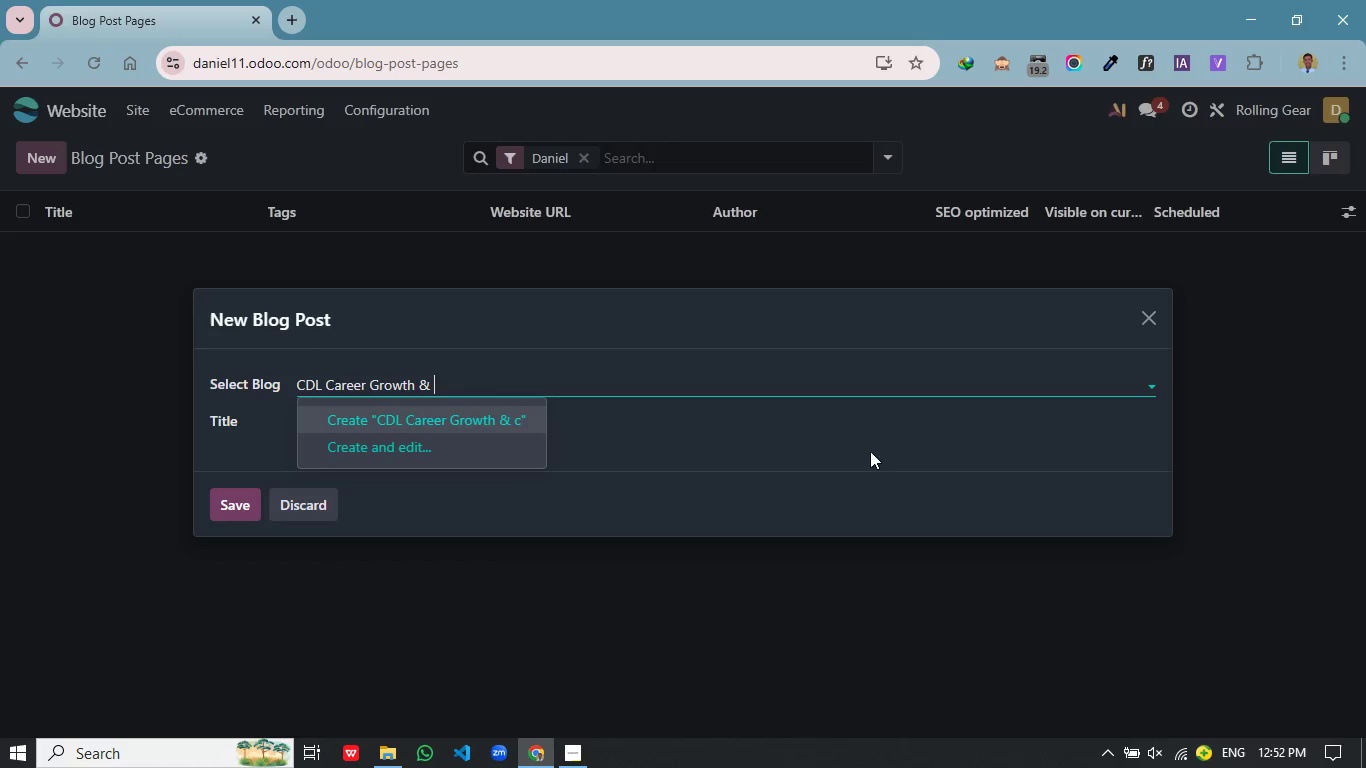 
key(Backspace)
type(Certifications)
 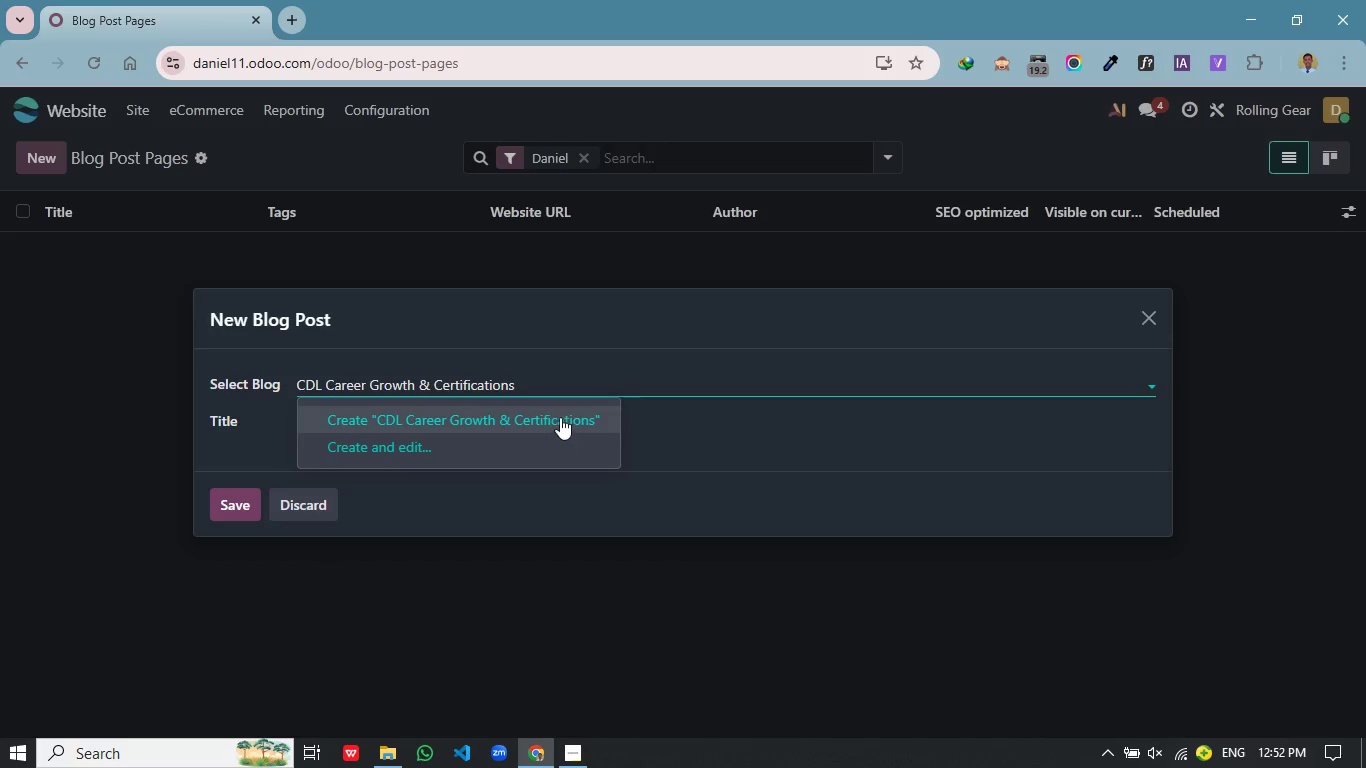 
left_click([561, 416])
 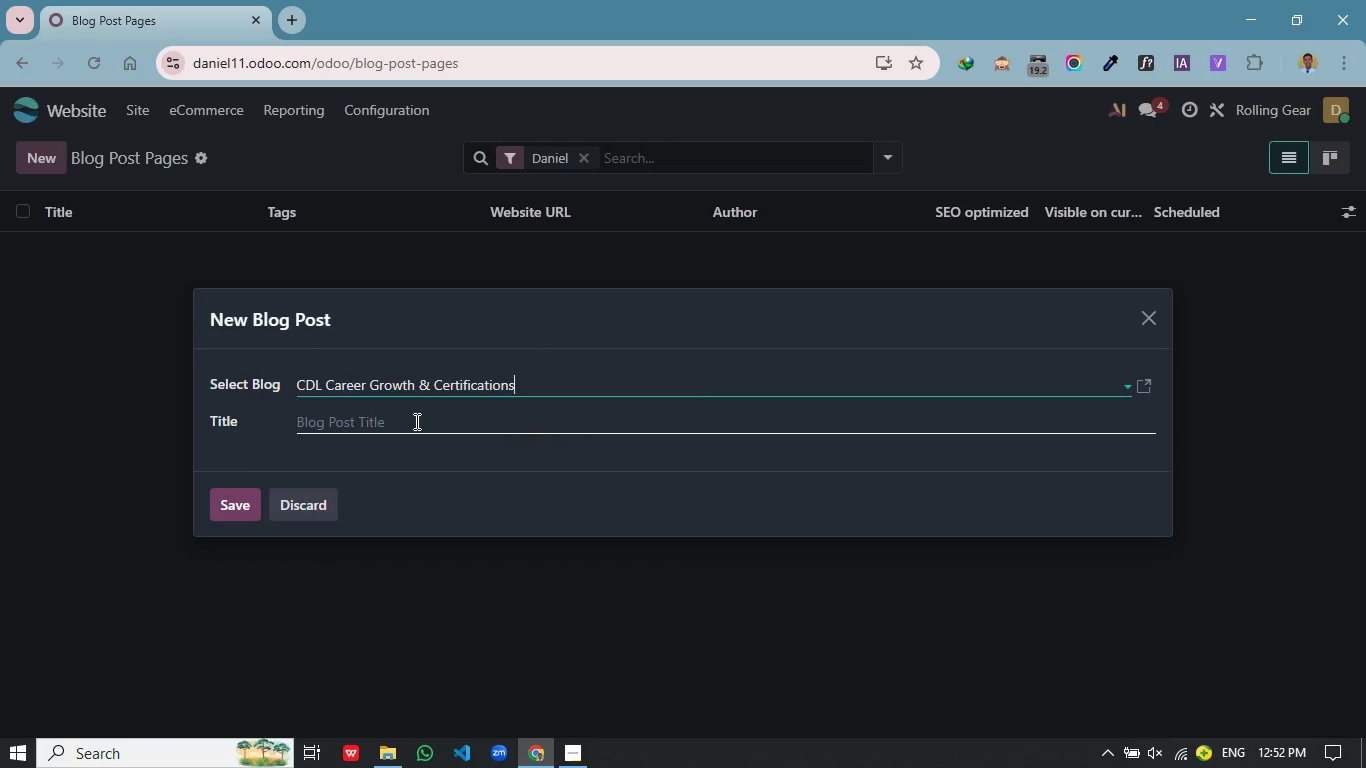 
left_click([415, 421])
 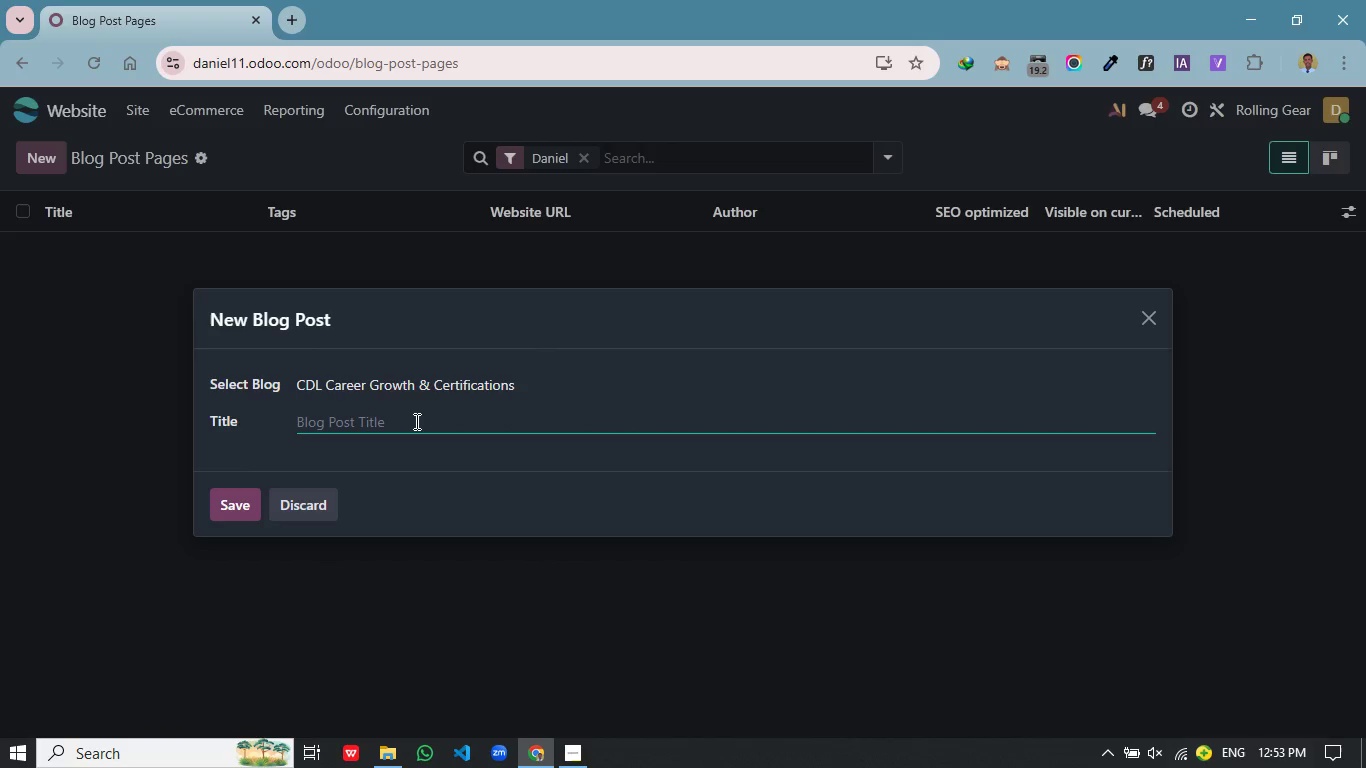 
type(Beyond the )
 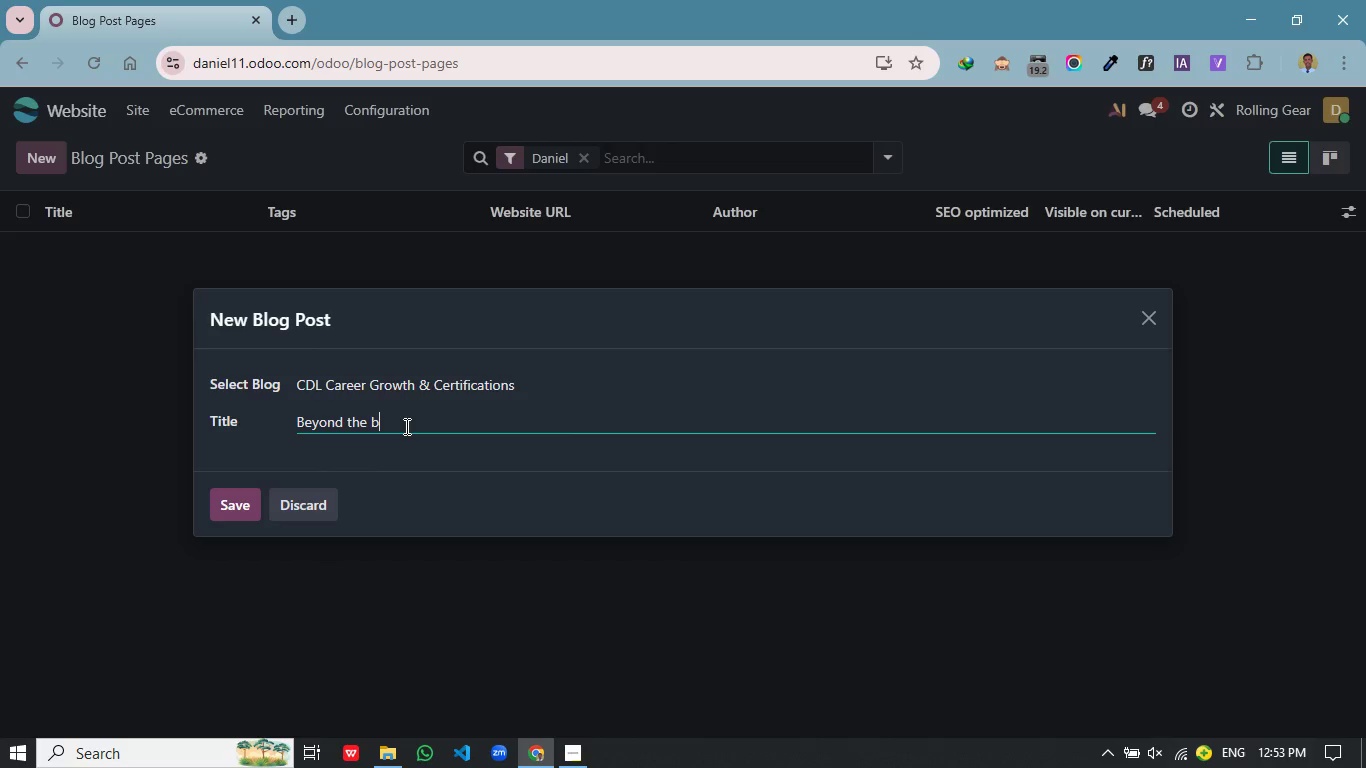 
type(ba)
key(Backspace)
key(Backspace)
type(Basics: why)
key(Backspace)
key(Backspace)
key(Backspace)
type(wh)
 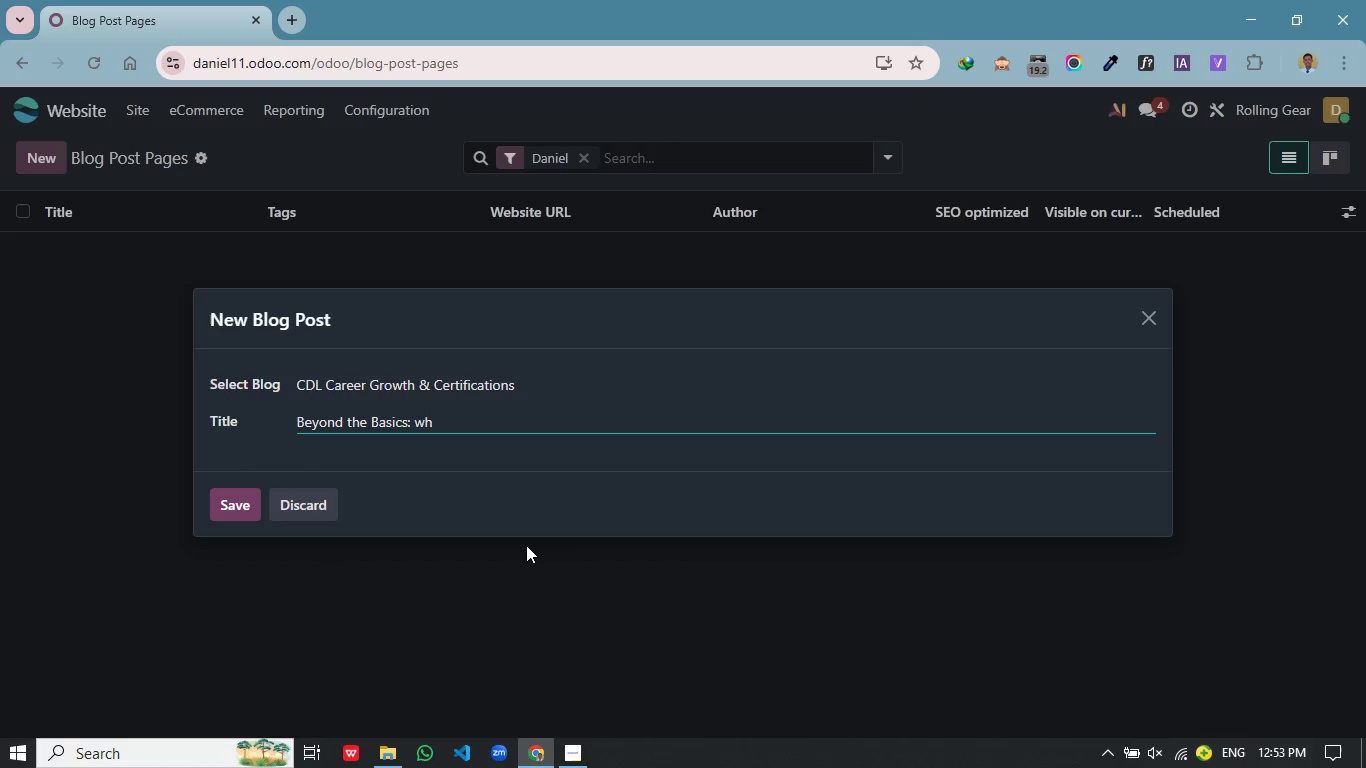 
key(Backspace)
key(Backspace)
type(Why your CDL Needs a HAZMAT)
 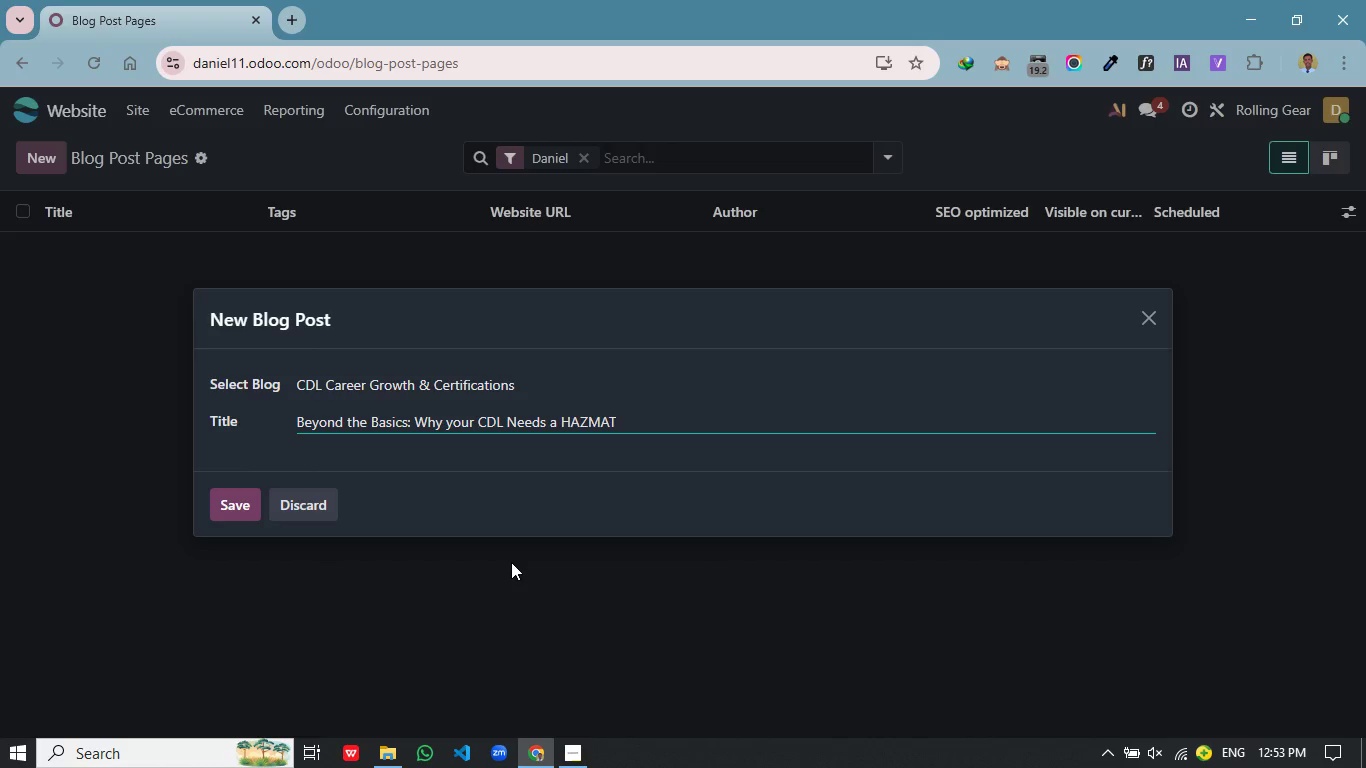 
double_click([588, 426])
 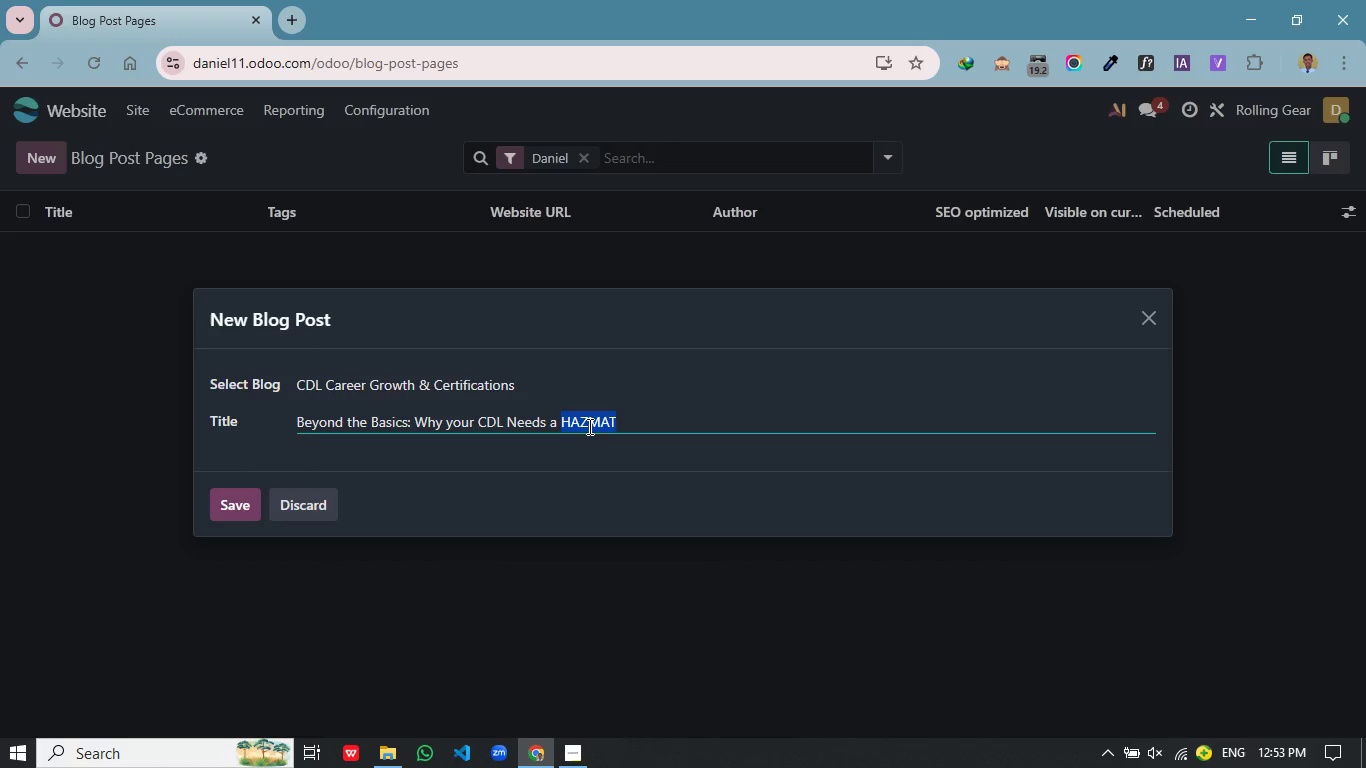 
key(Control+C)
 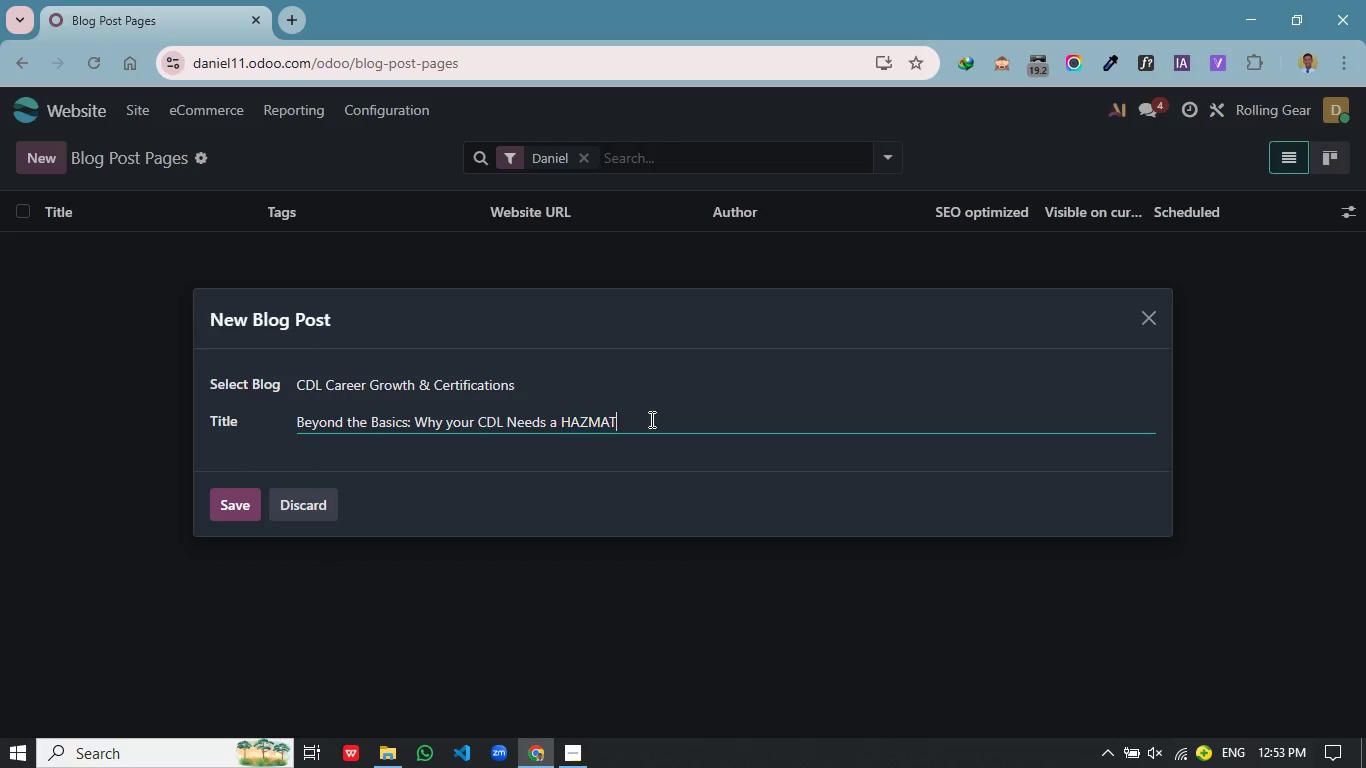 
left_click([650, 419])
 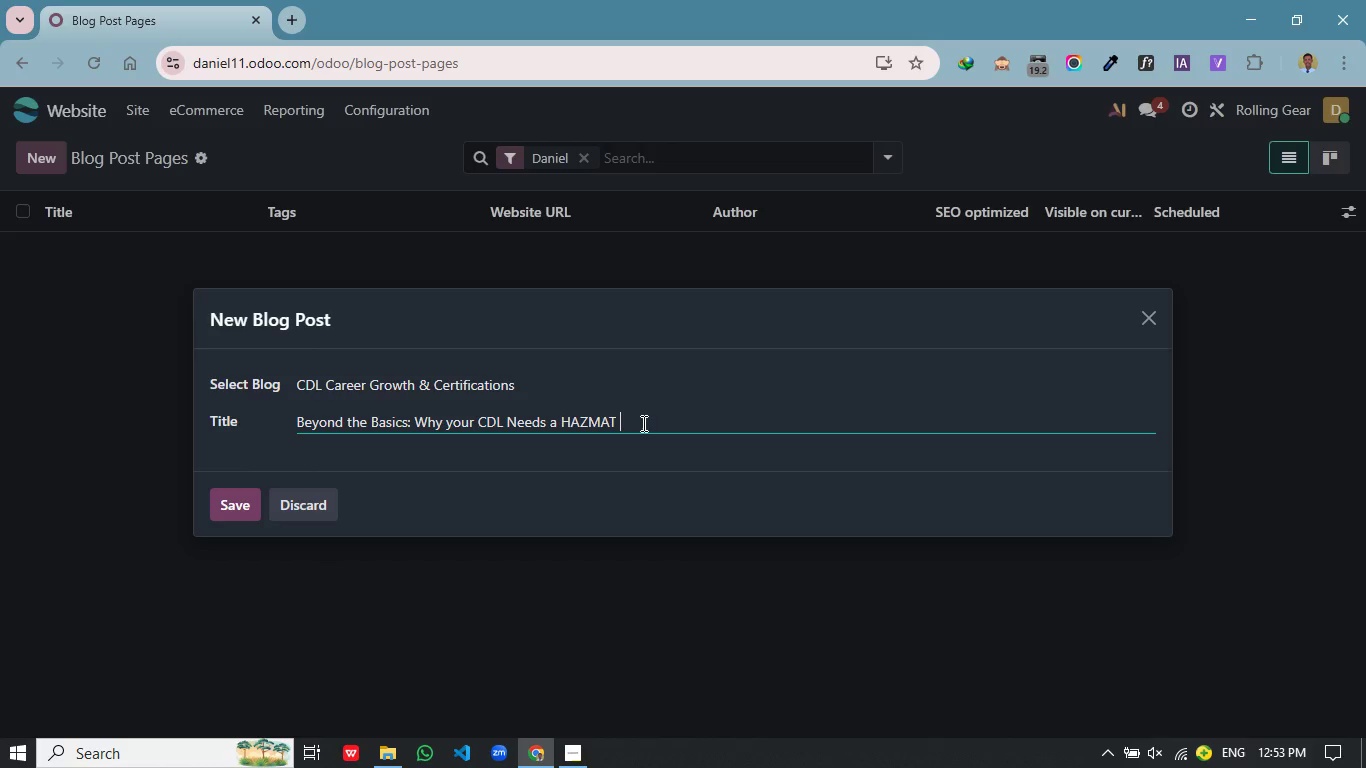 
type( Endorsement)
 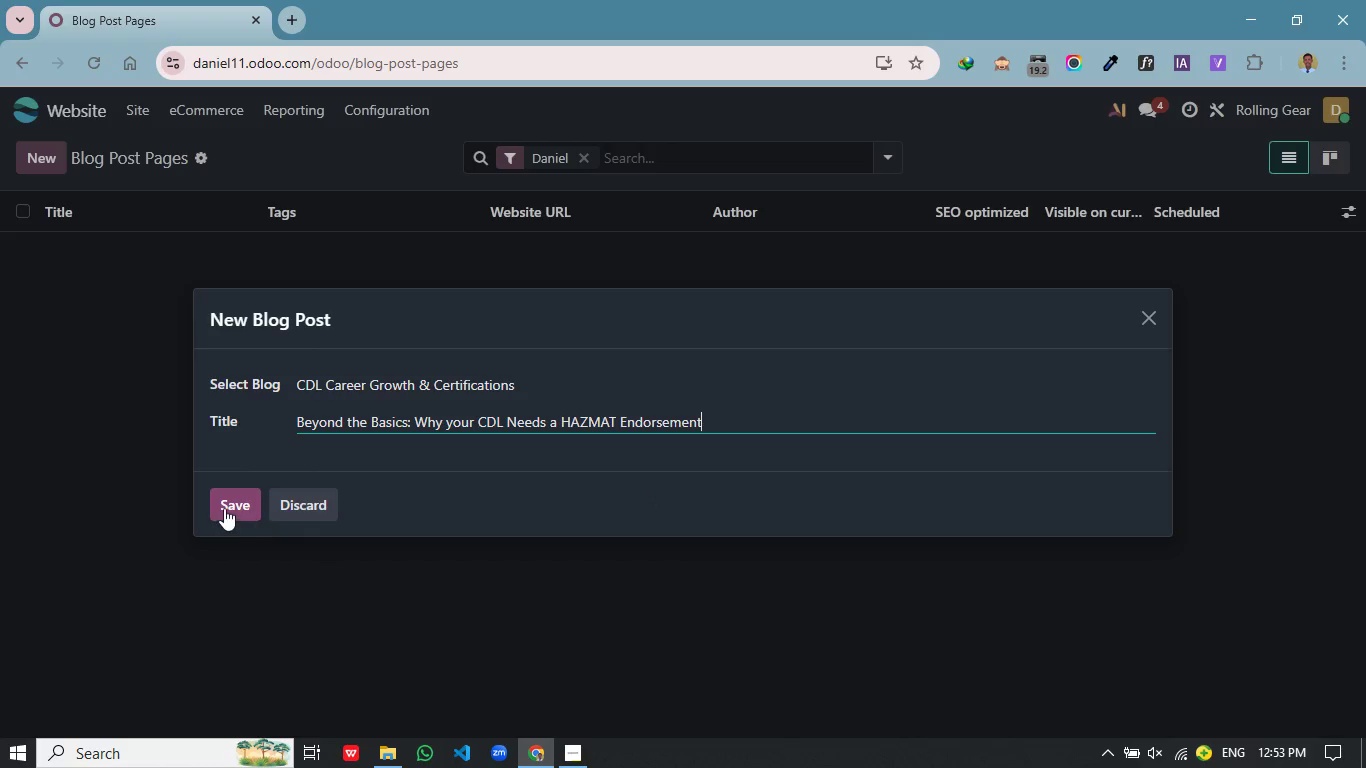 
left_click([225, 508])
 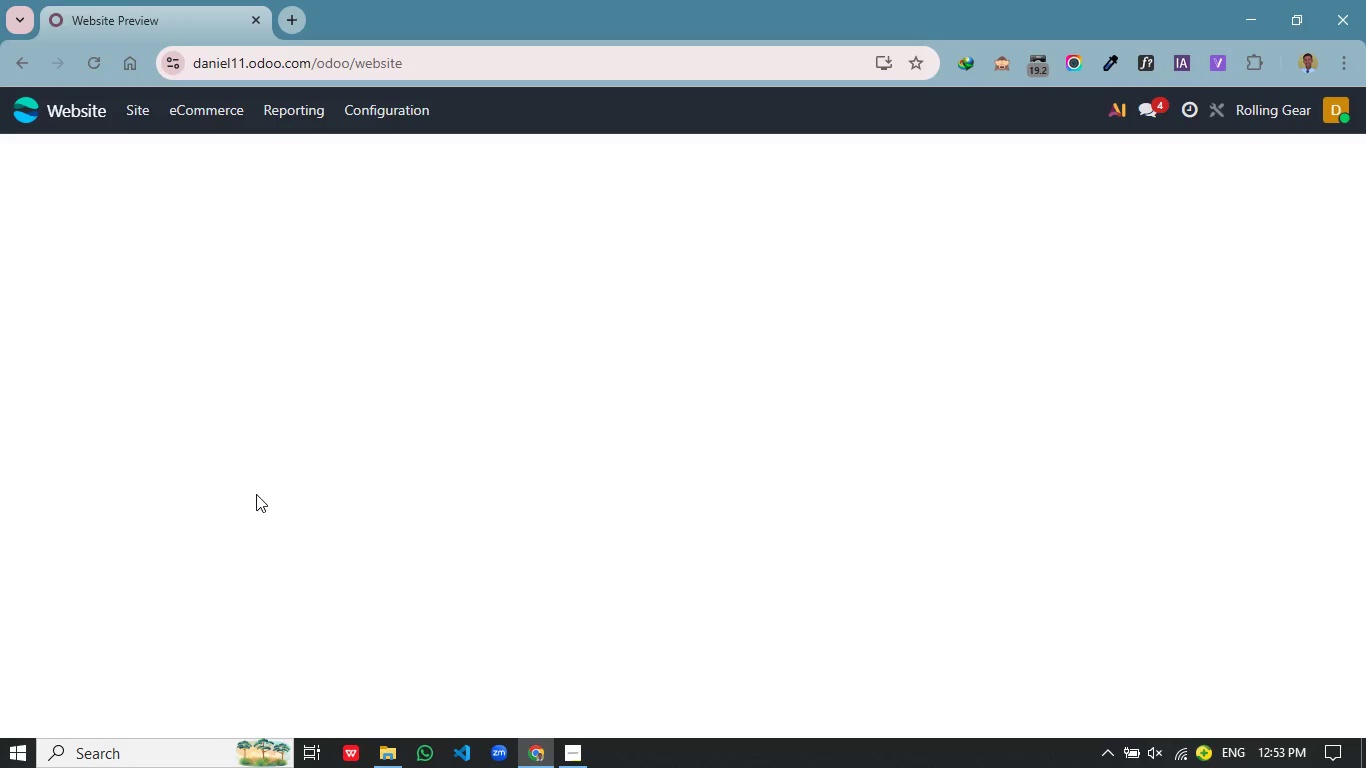 
wait(12.0)
 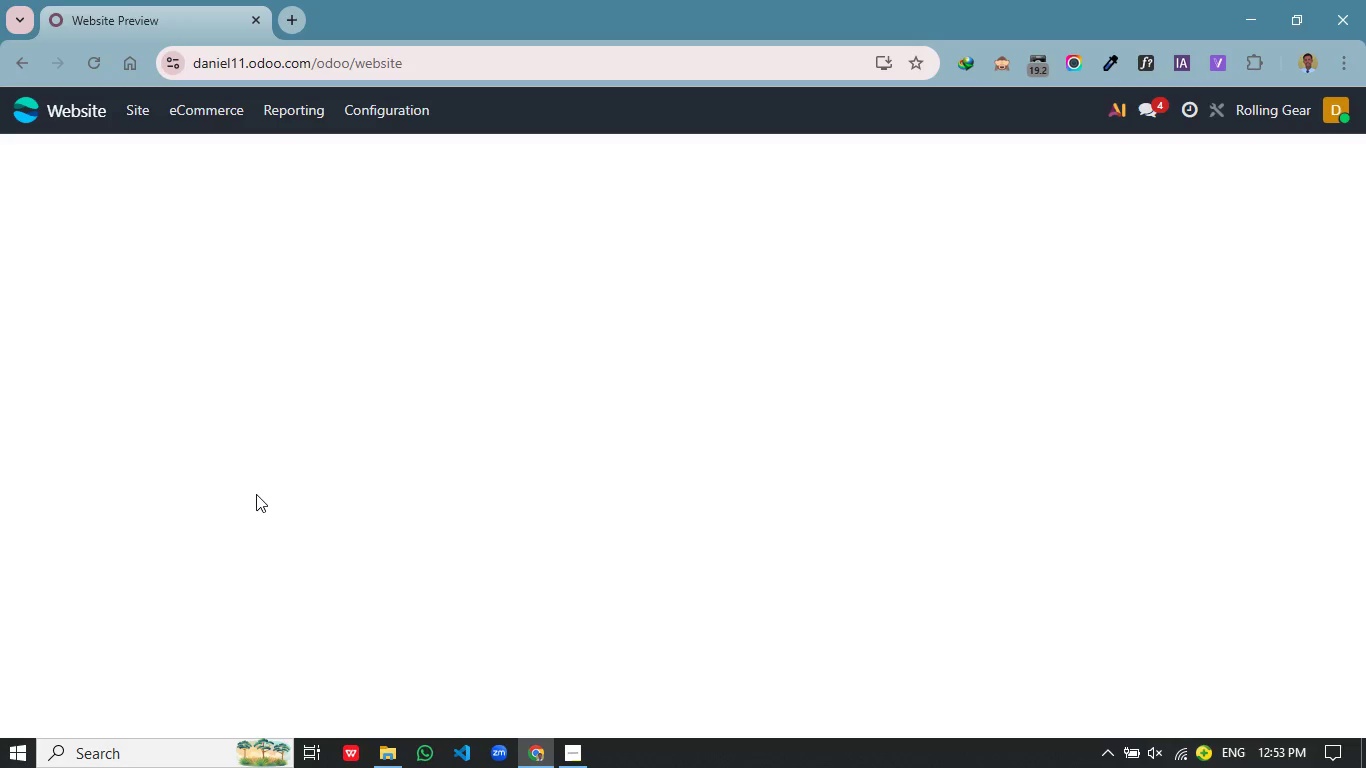 
scroll: coordinate [390, 420], scroll_direction: none, amount: 0.0
 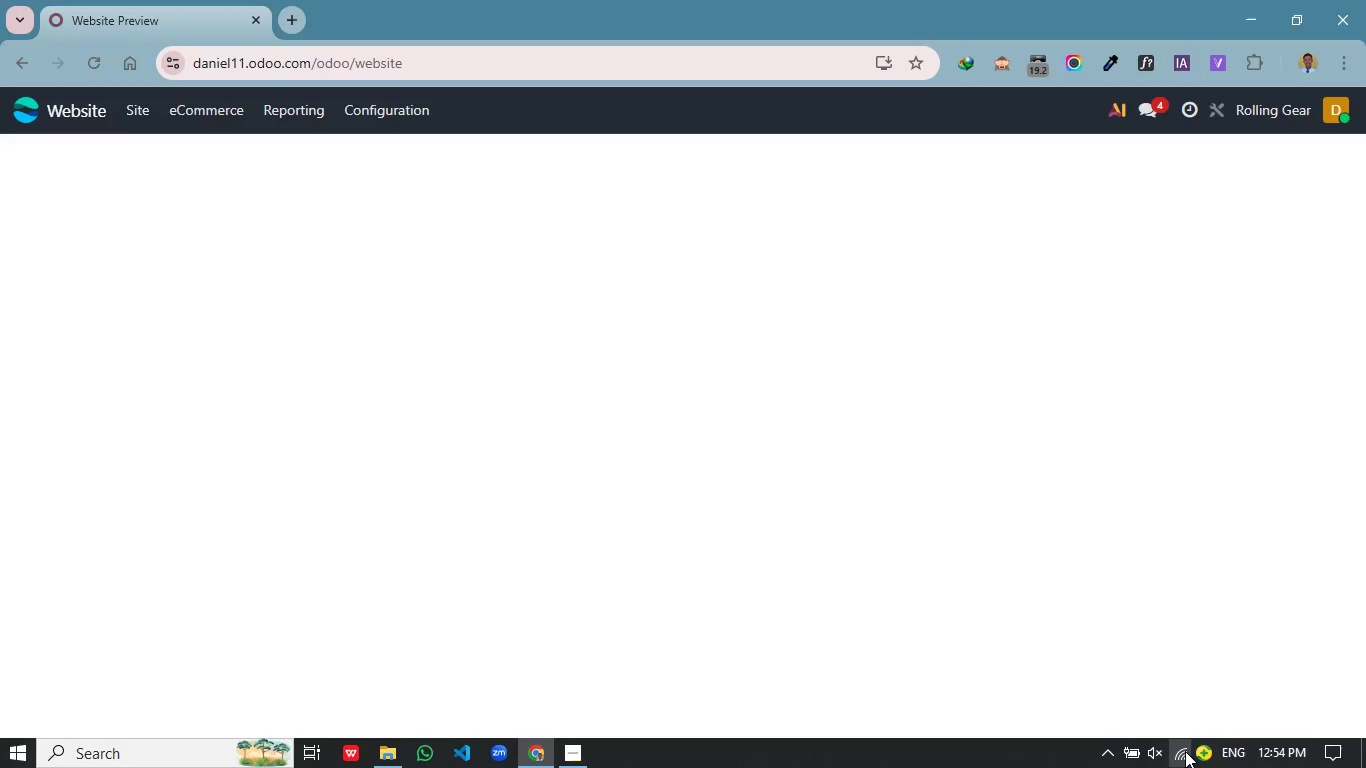 
left_click([1185, 751])
 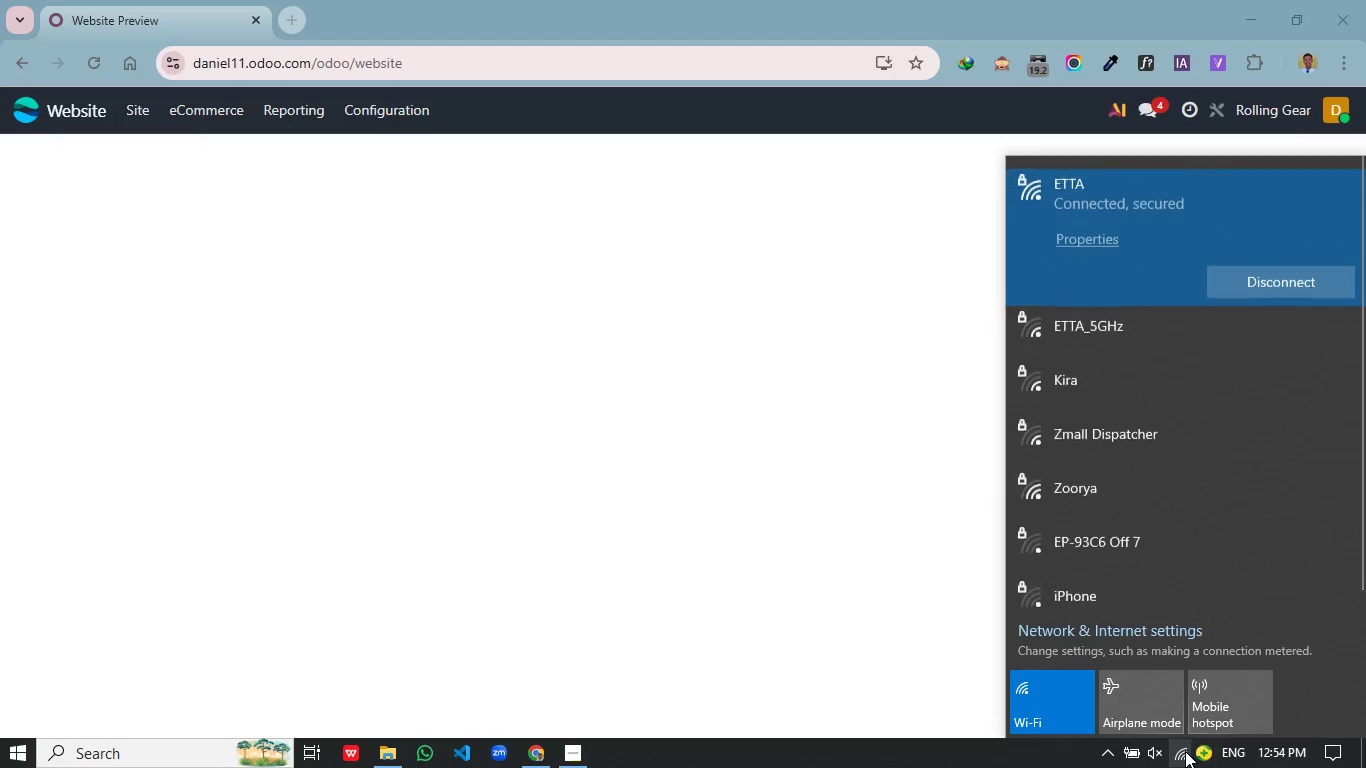 
left_click([1185, 751])
 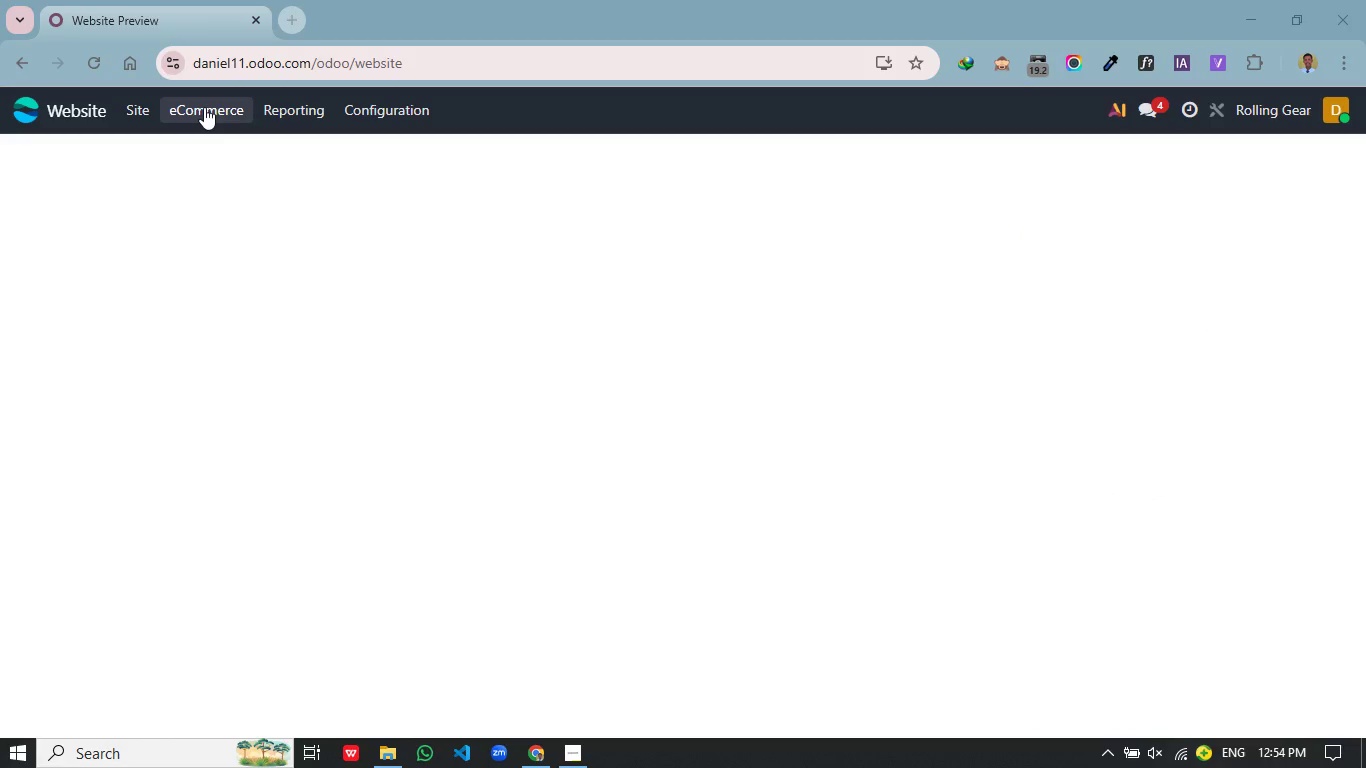 
left_click([204, 107])
 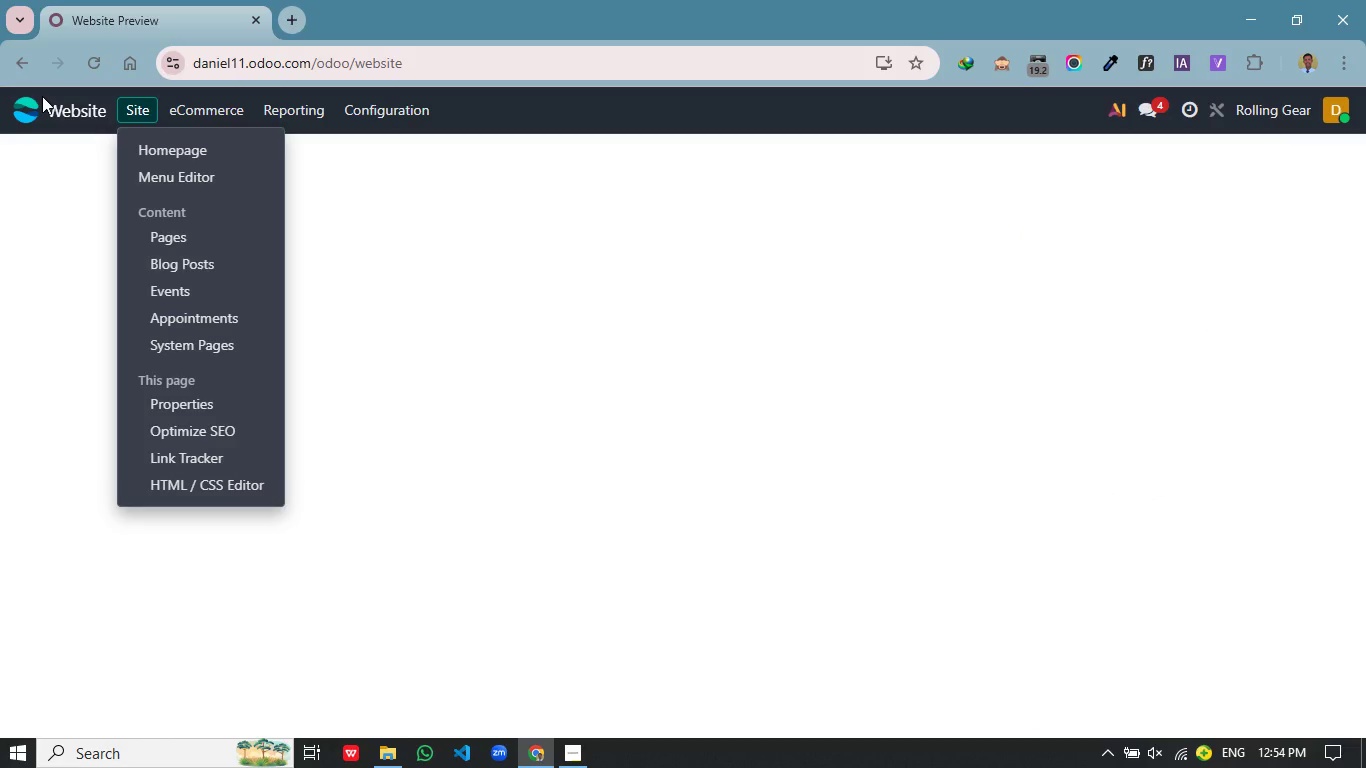 
left_click([42, 96])
 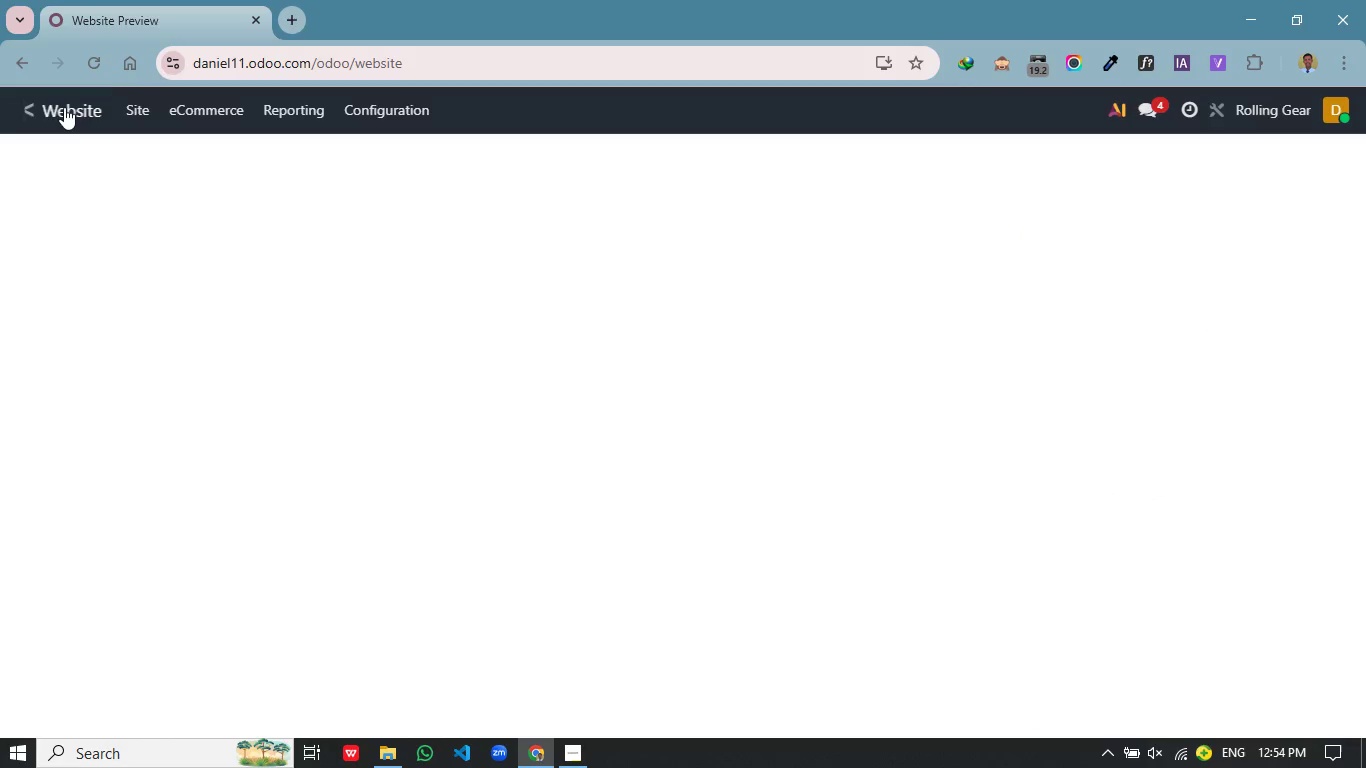 
mouse_move([91, 112])
 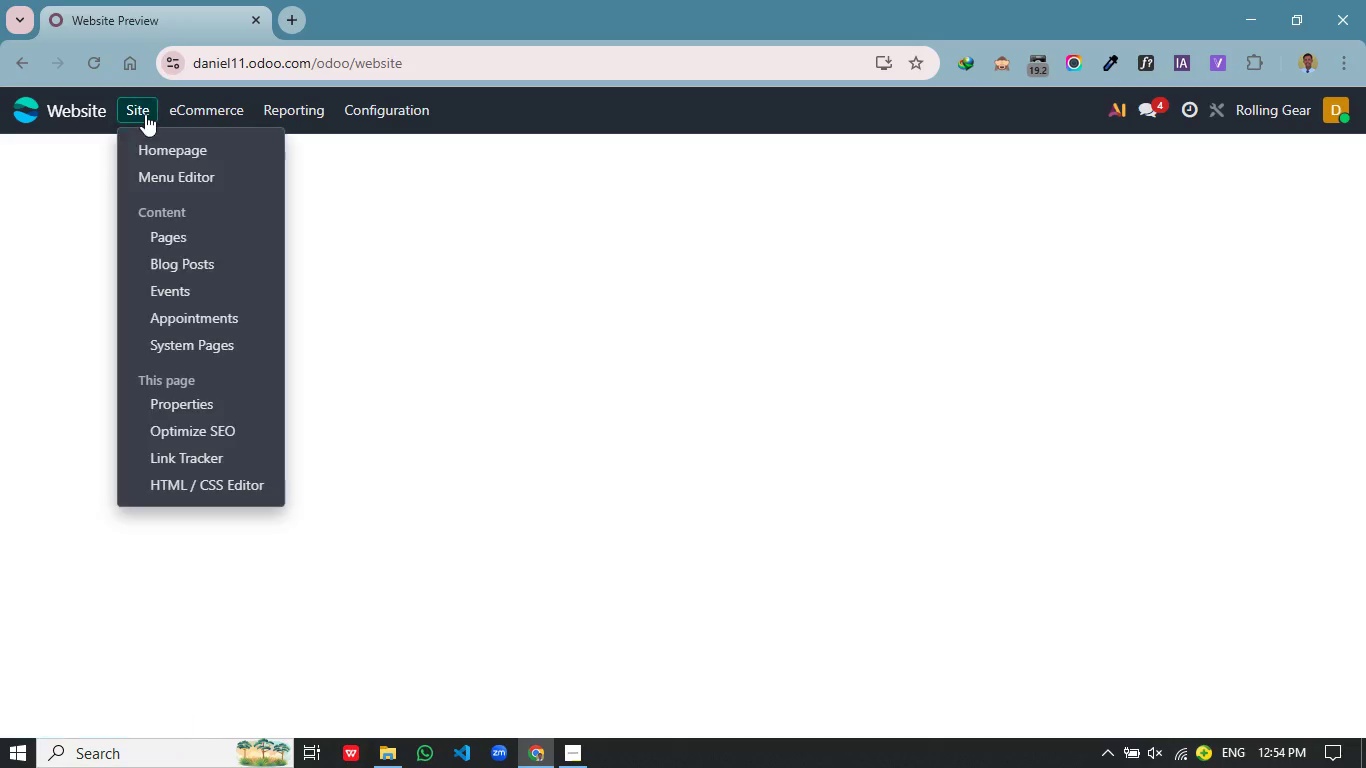 
left_click([145, 114])
 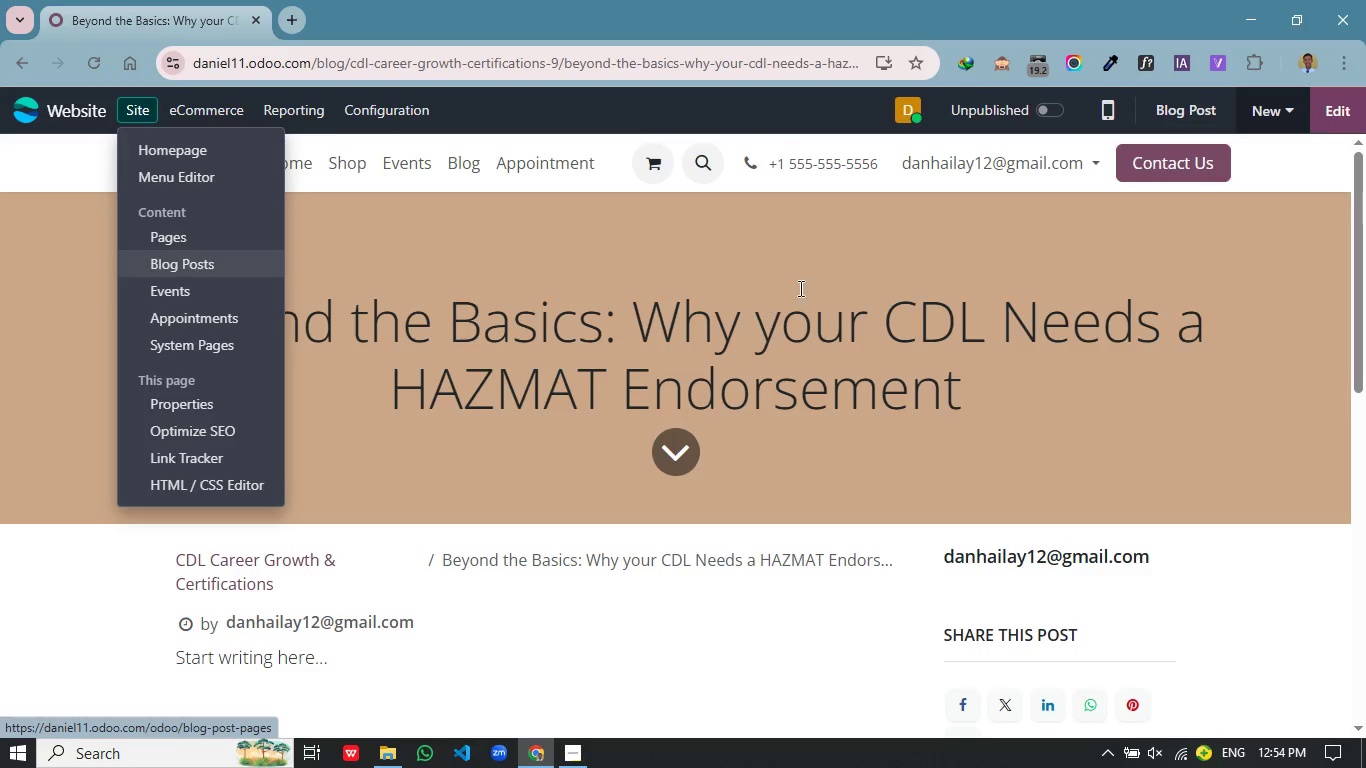 
left_click([811, 285])
 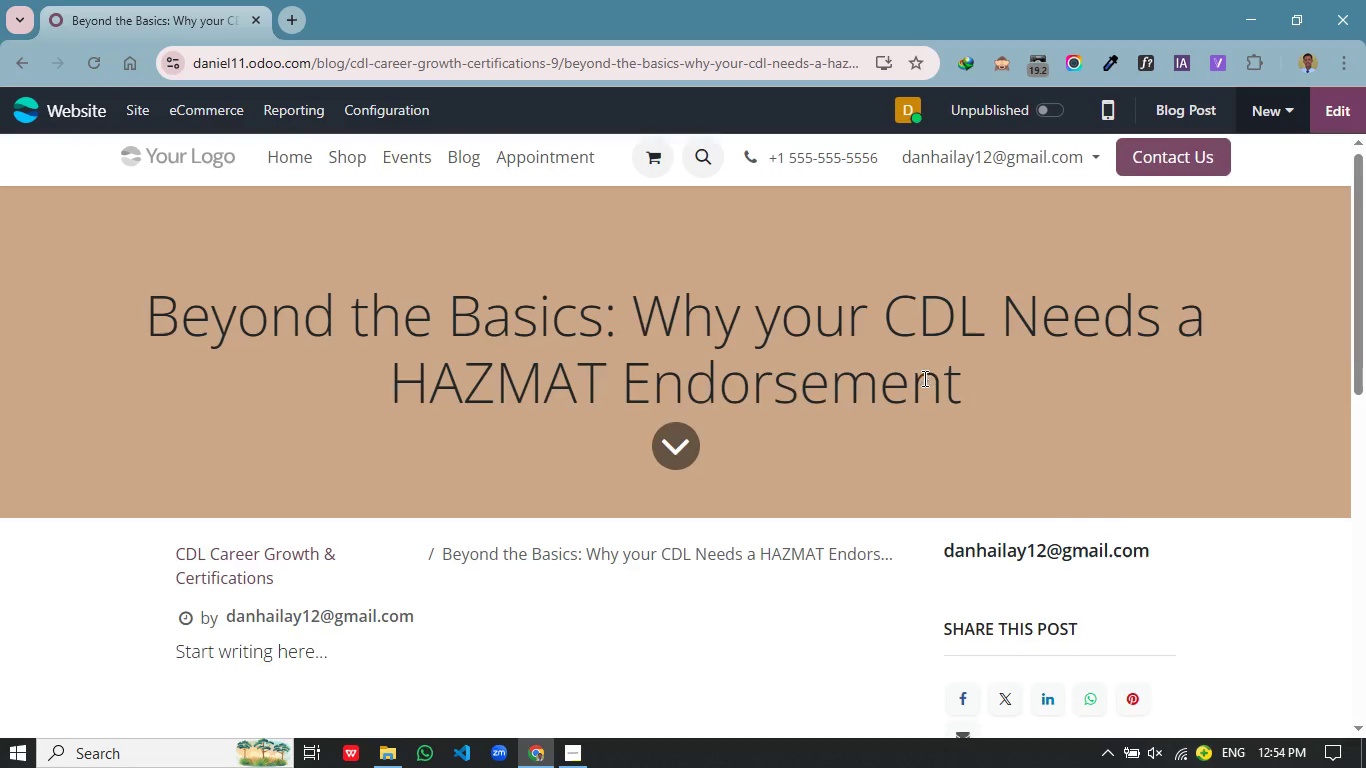 
scroll: coordinate [923, 378], scroll_direction: down, amount: 1.0
 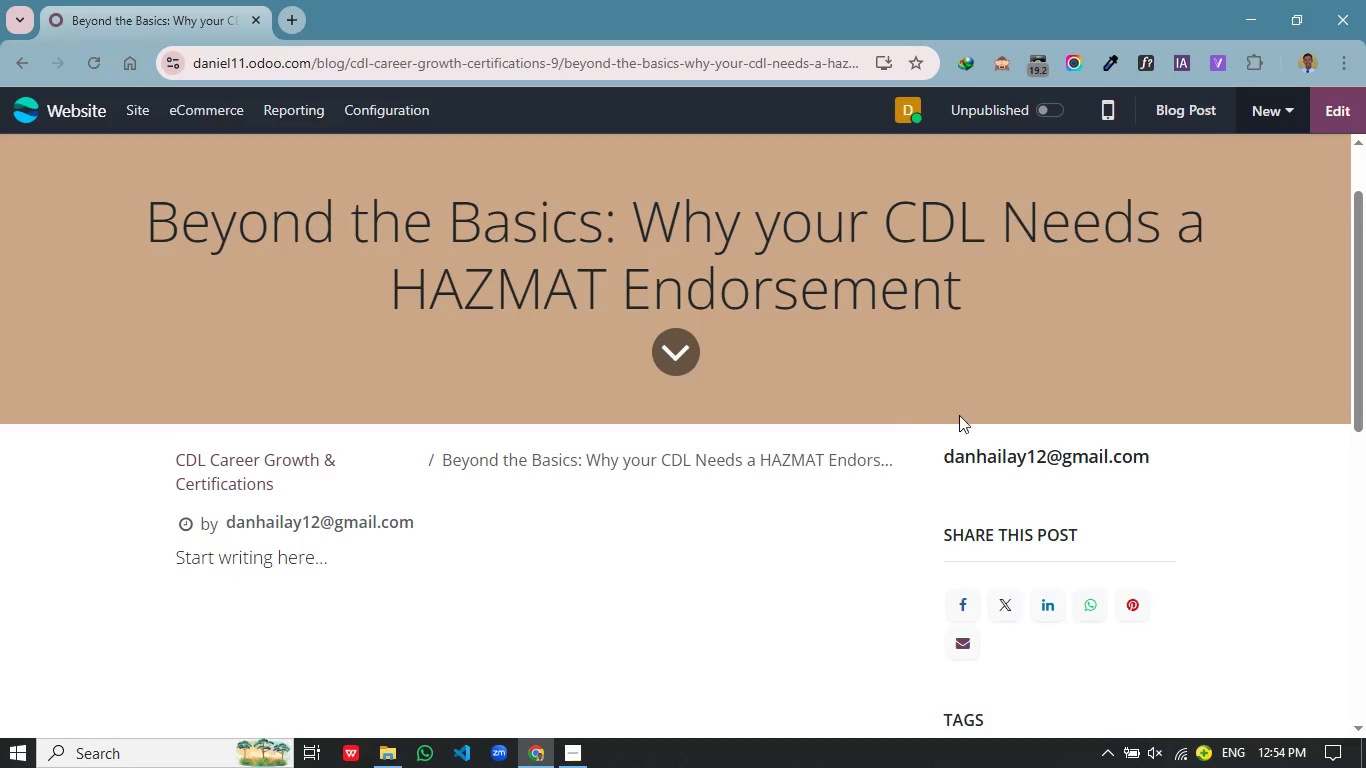 
scroll: coordinate [958, 417], scroll_direction: up, amount: 4.0
 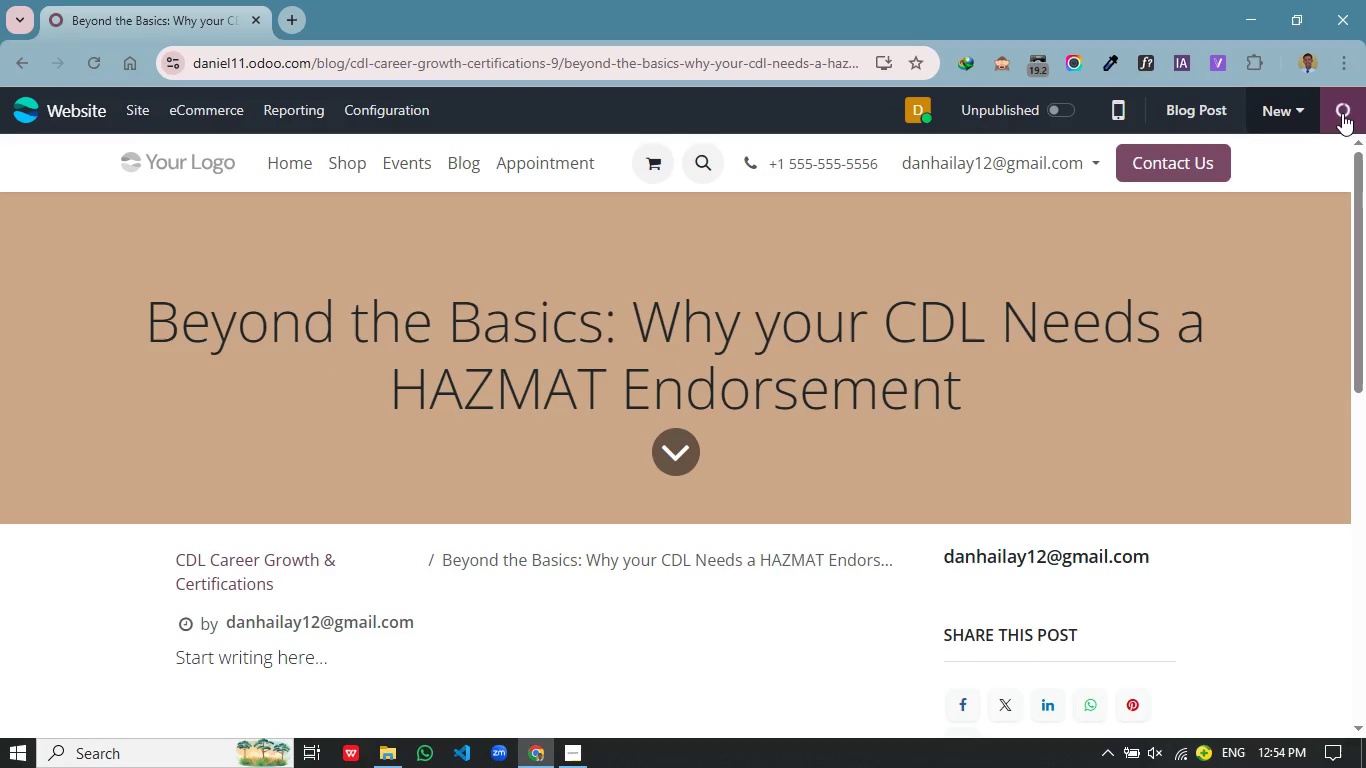 
left_click([1342, 113])
 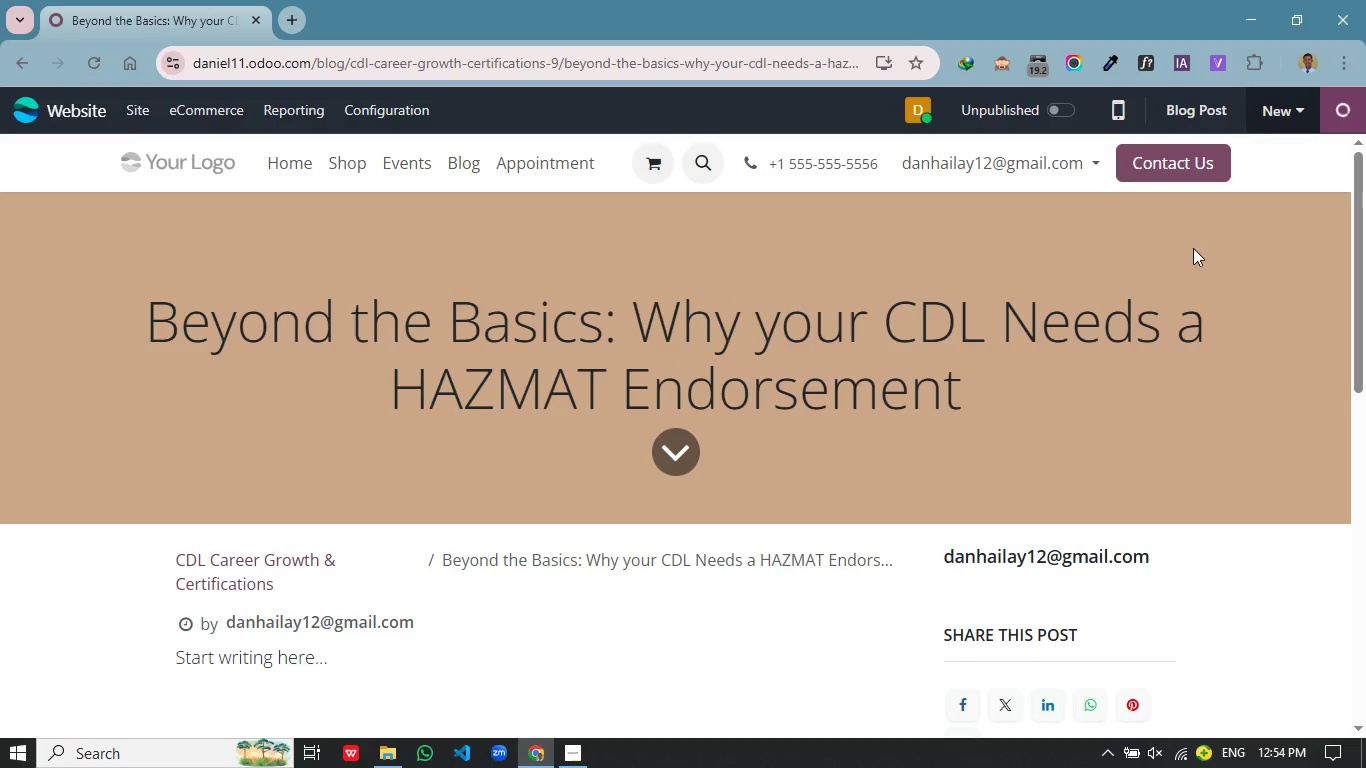 
mouse_move([1180, 258])
 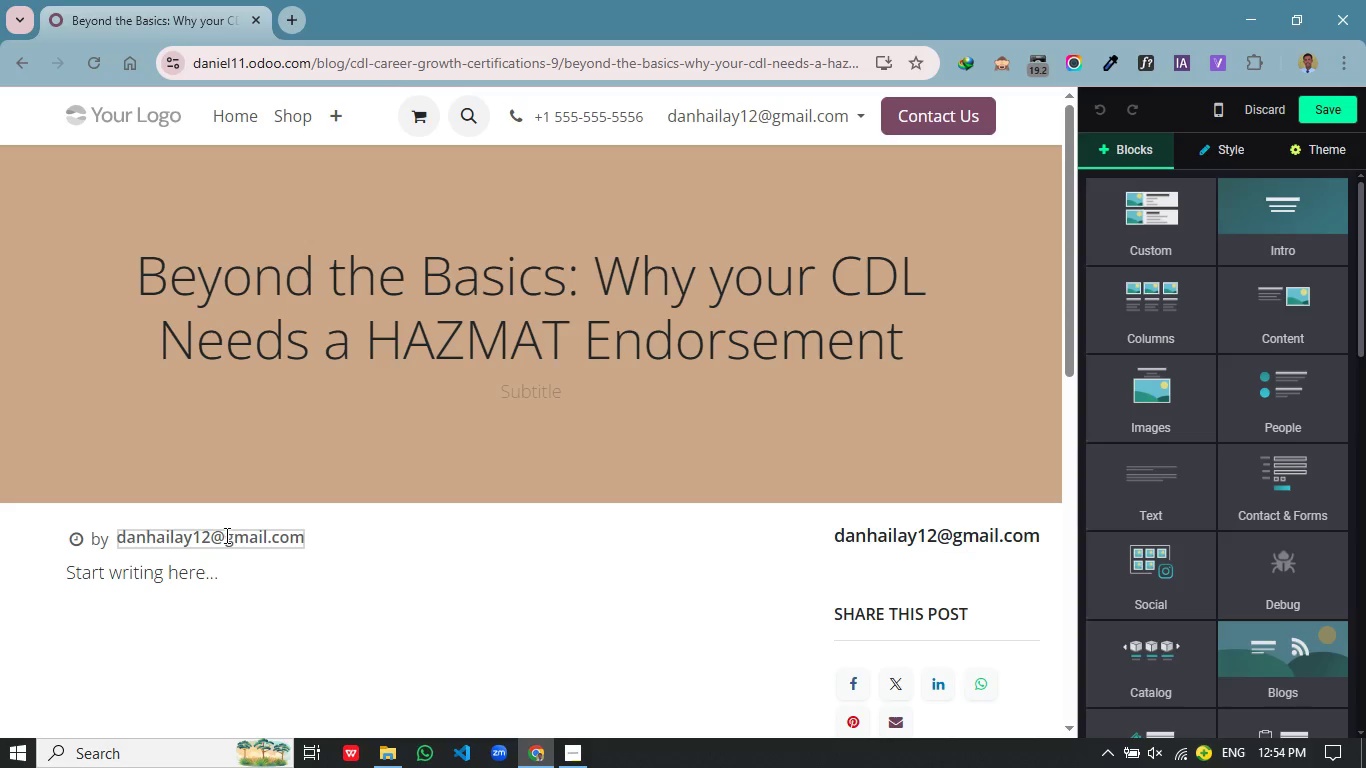 
left_click([226, 535])
 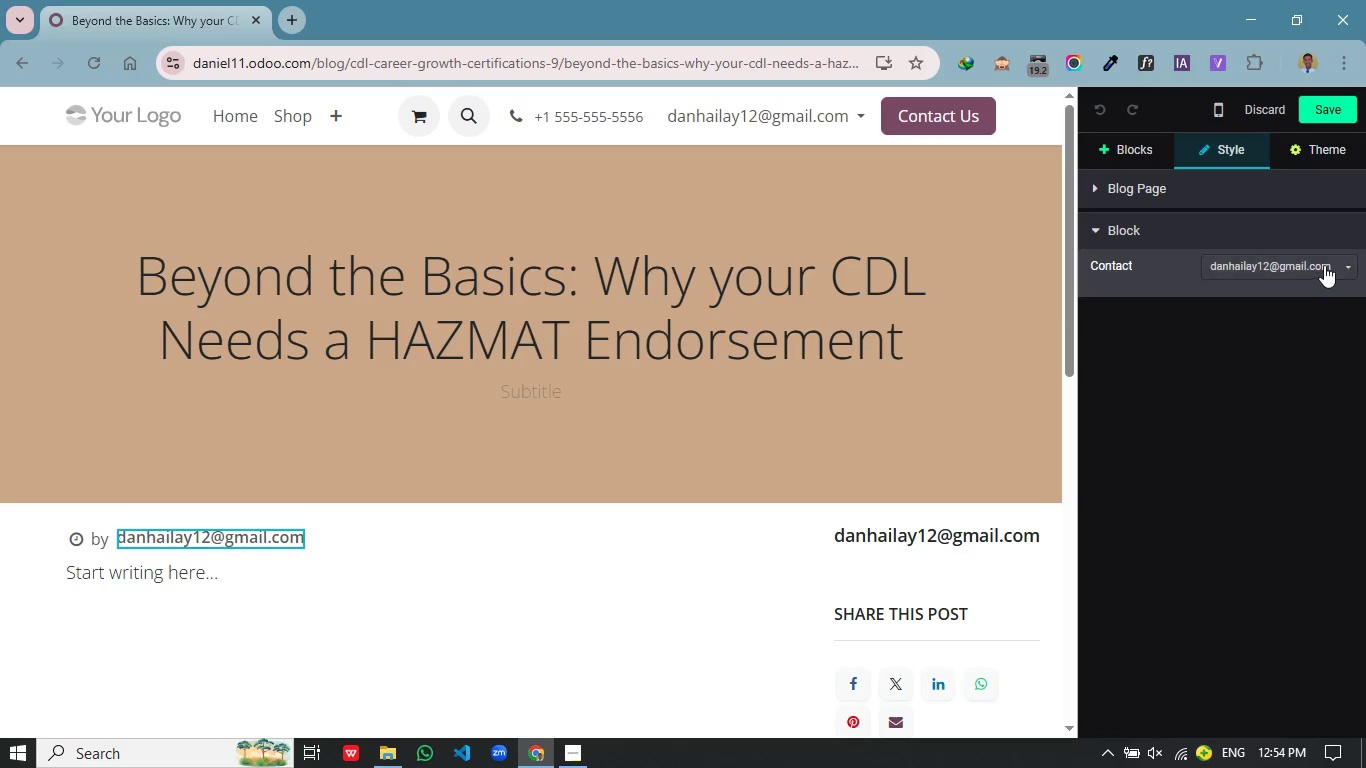 
left_click([1324, 265])
 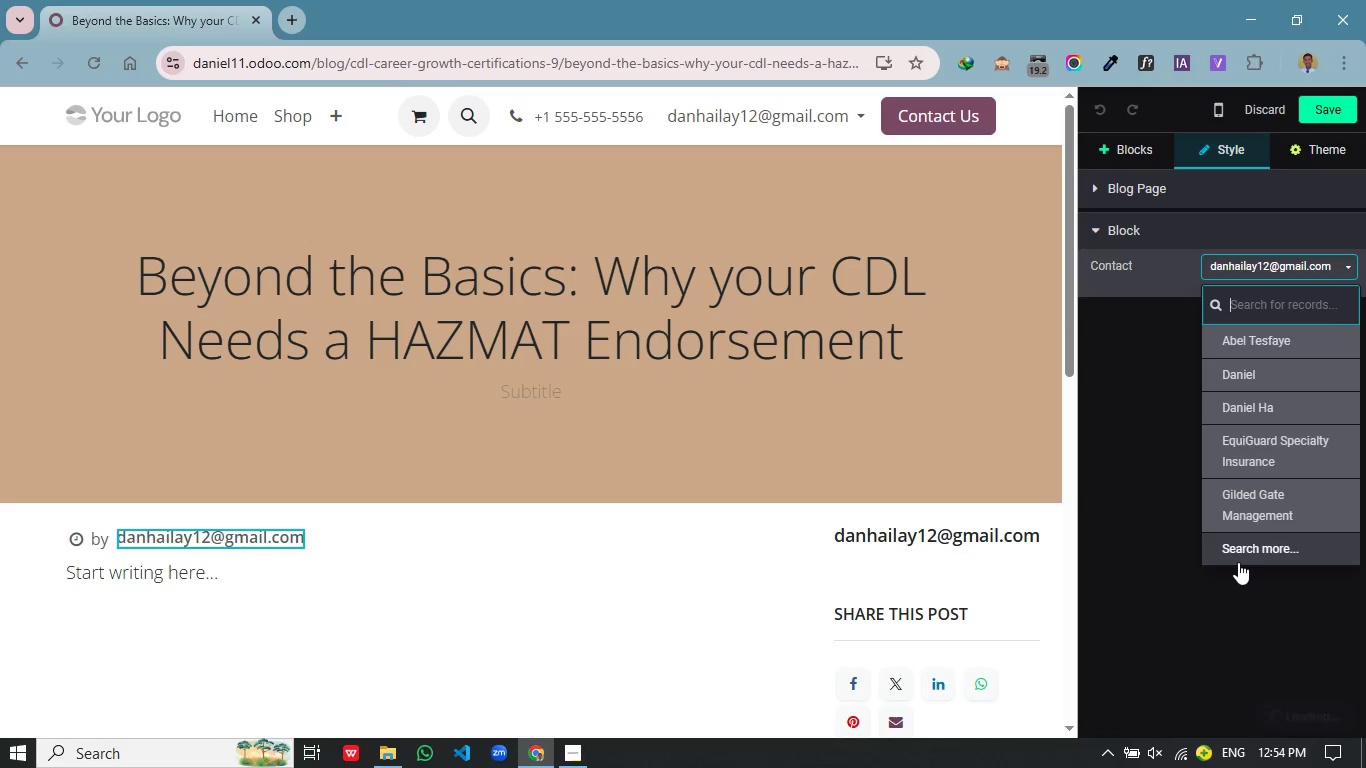 
left_click([1256, 555])
 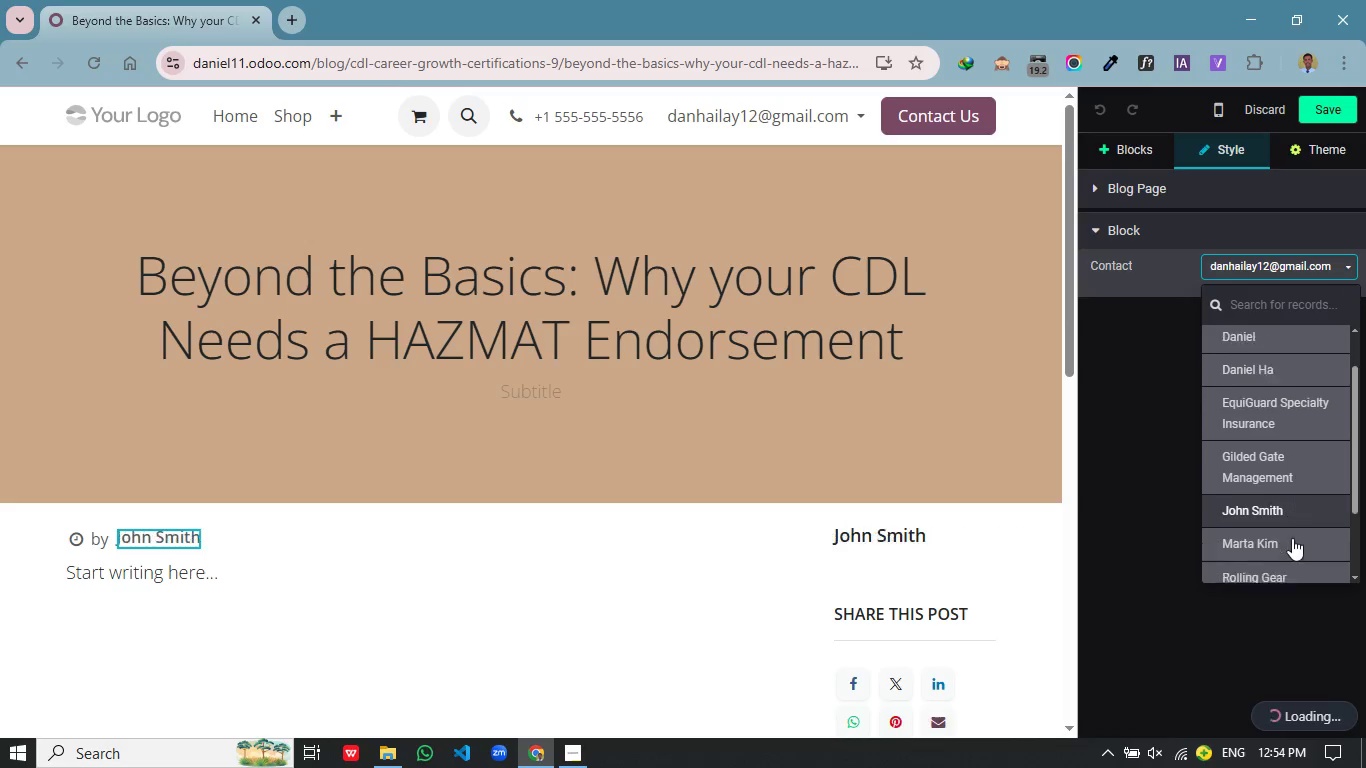 
scroll: coordinate [1292, 538], scroll_direction: down, amount: 2.0
 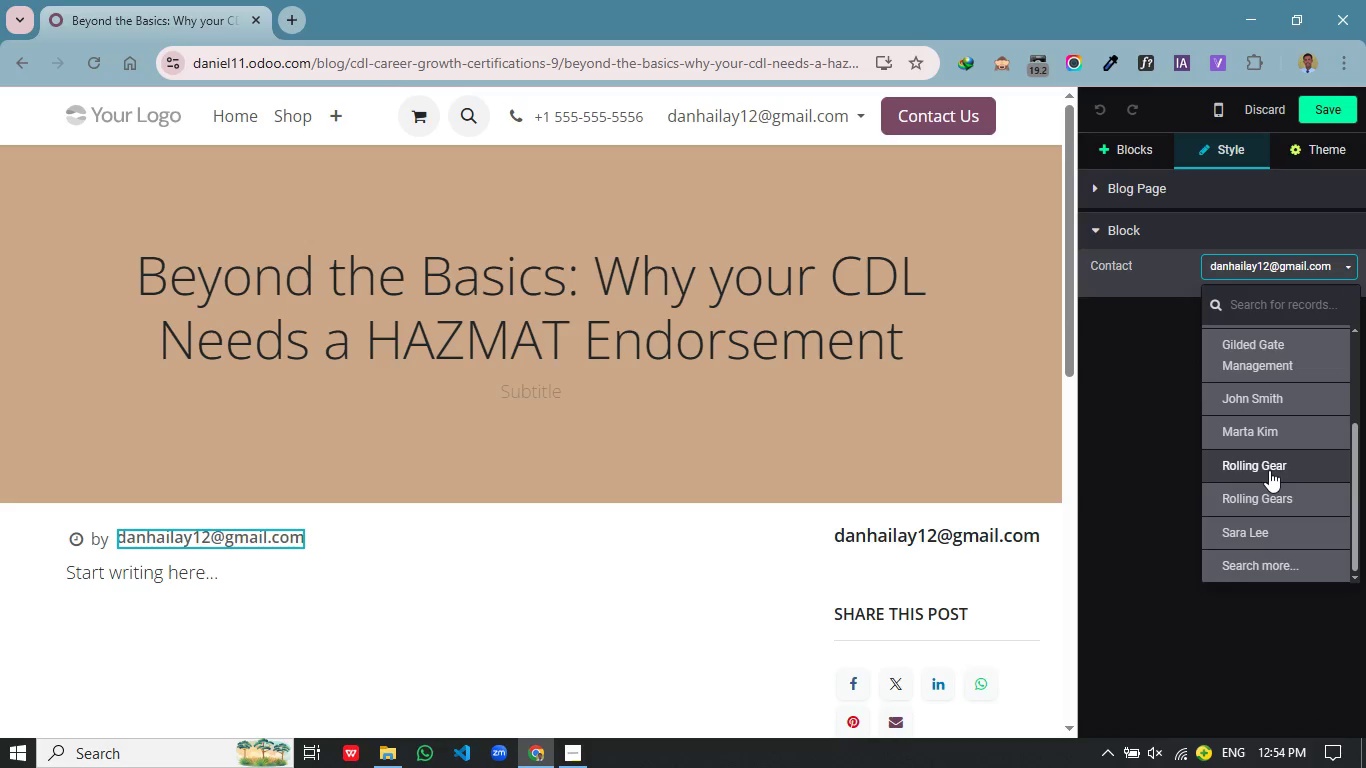 
left_click([1269, 470])
 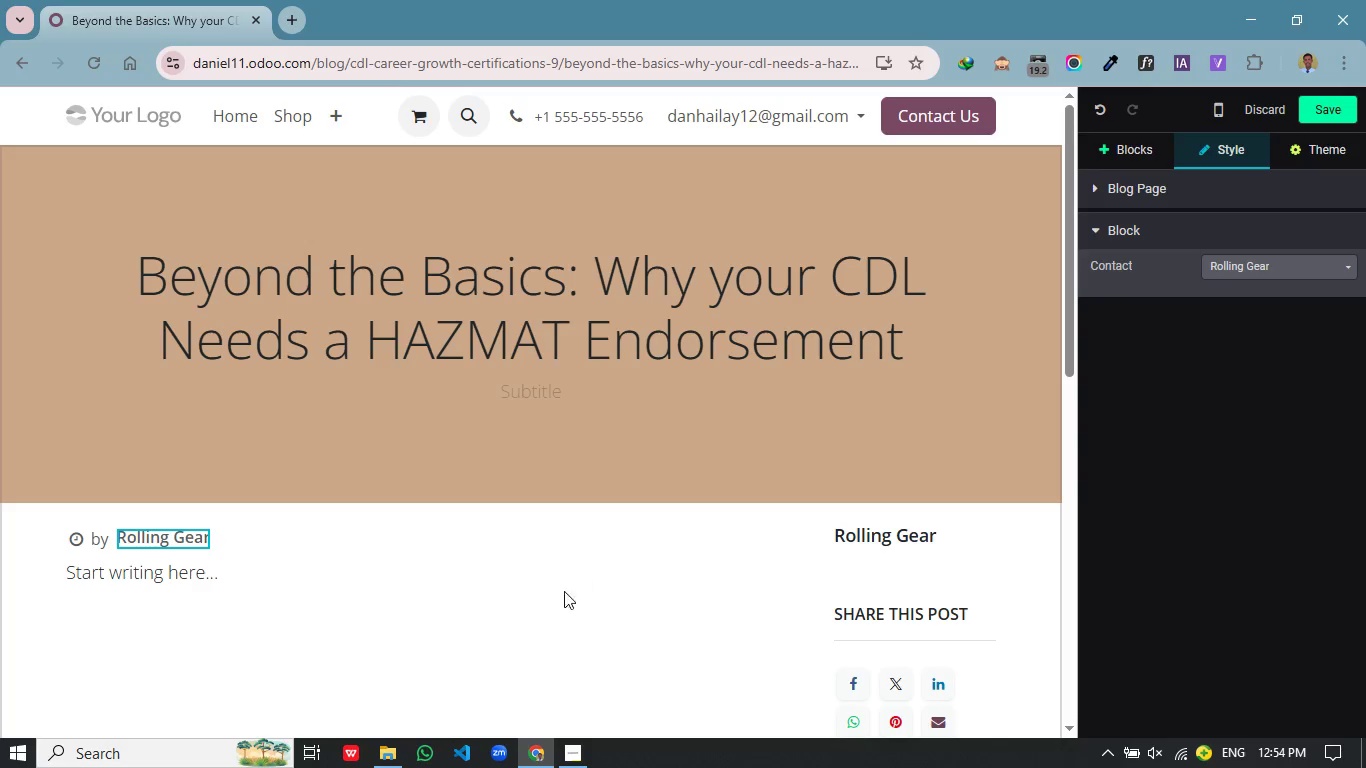 
left_click([484, 637])
 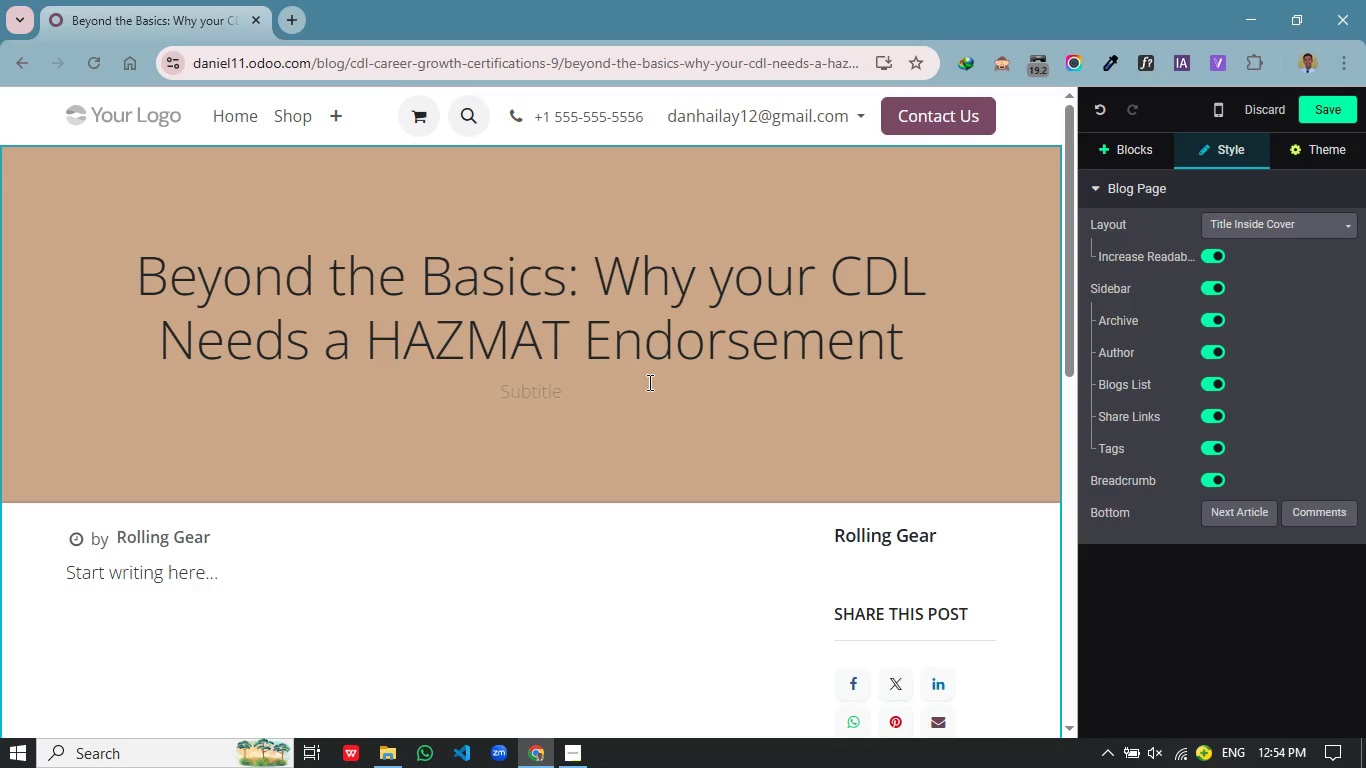 
left_click([654, 377])
 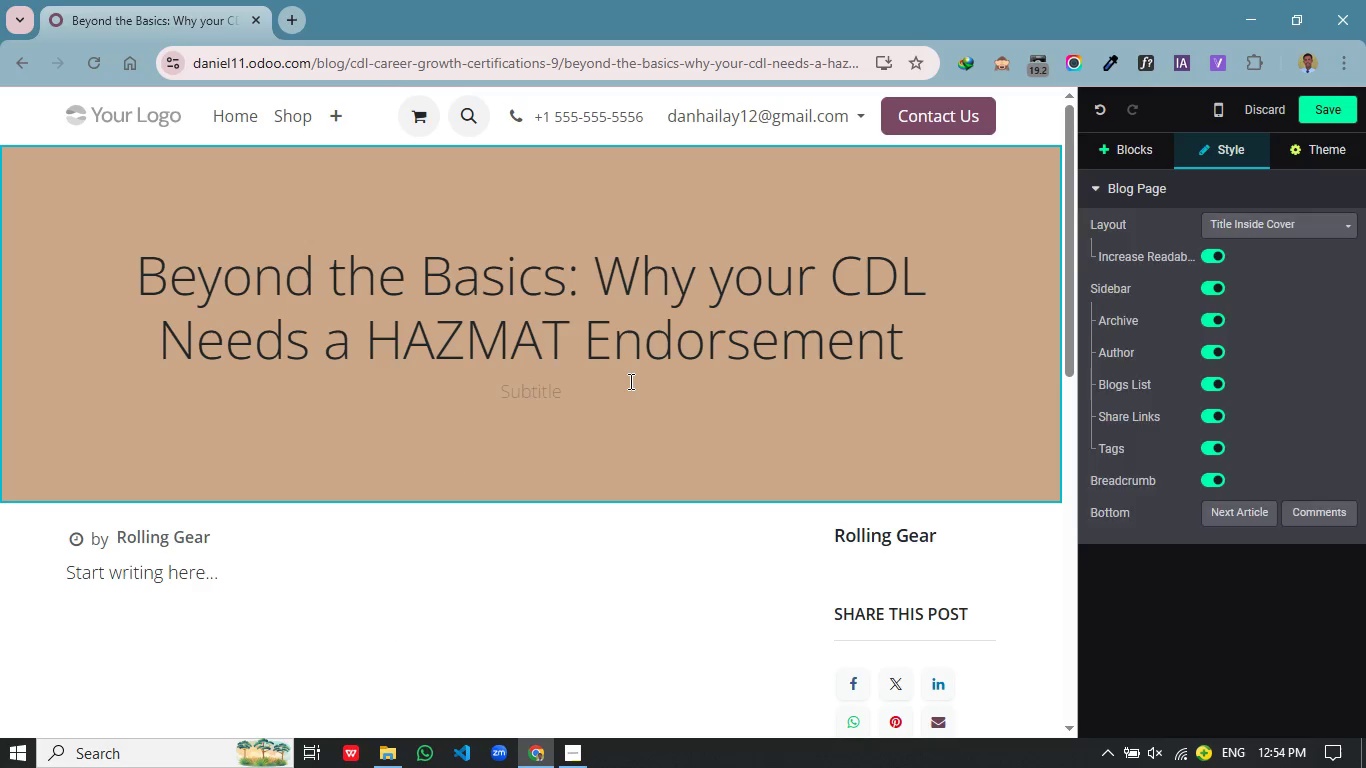 
type(Unlock higher-pa)
 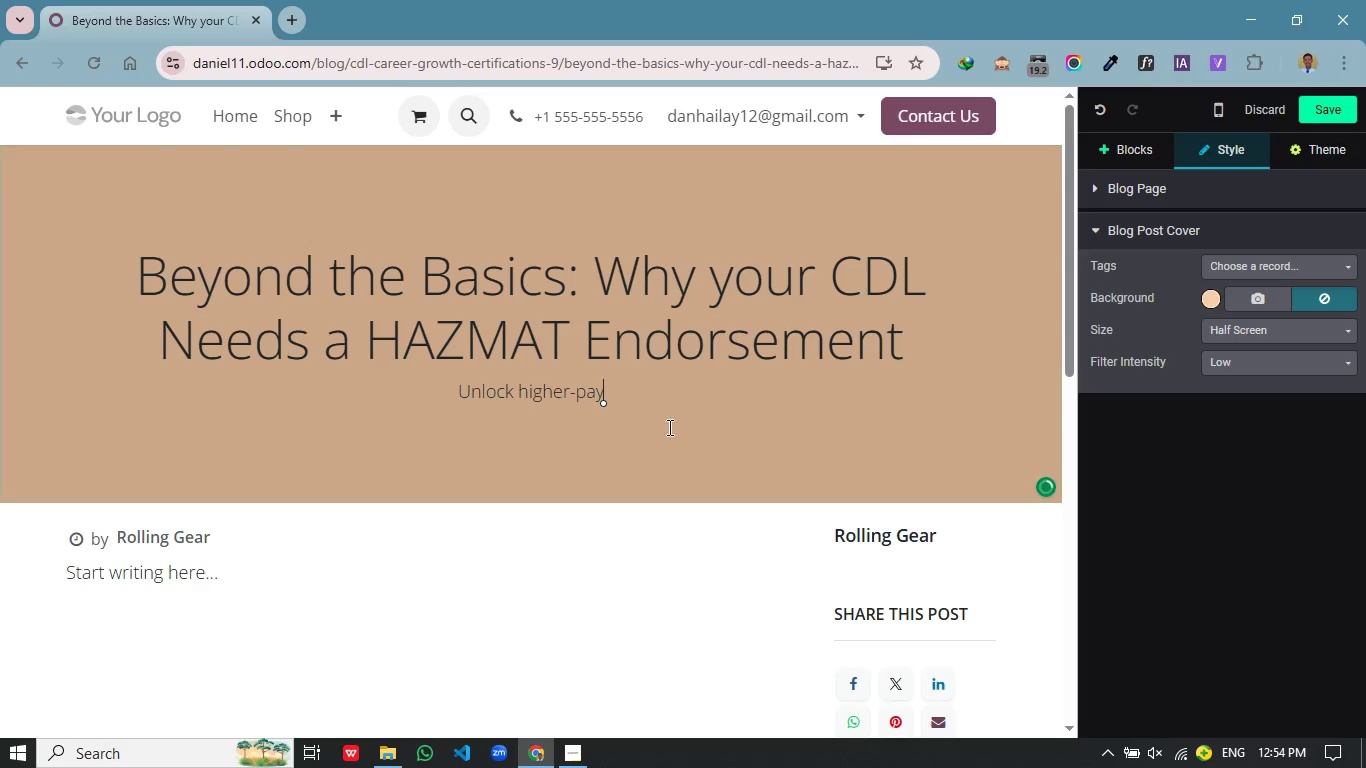 
type(ying )
 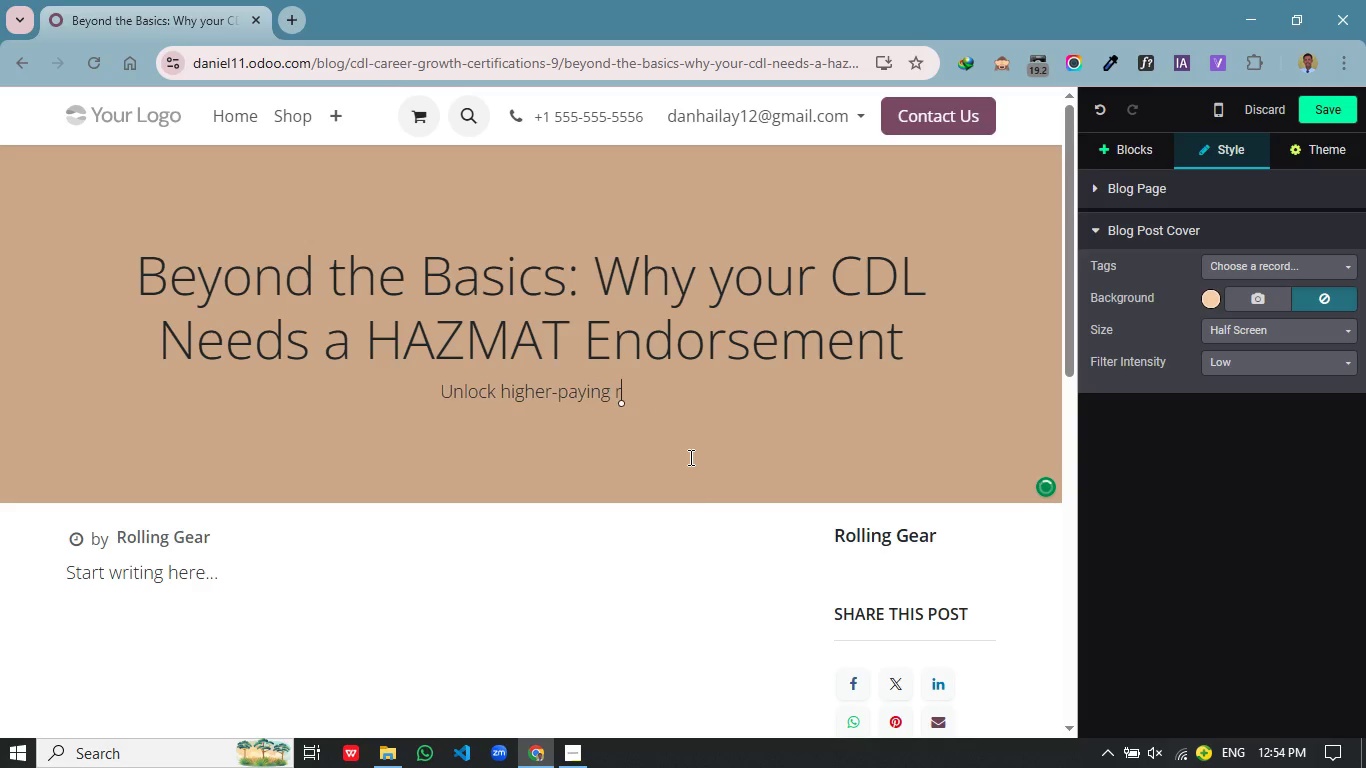 
type(routrs and expand )
 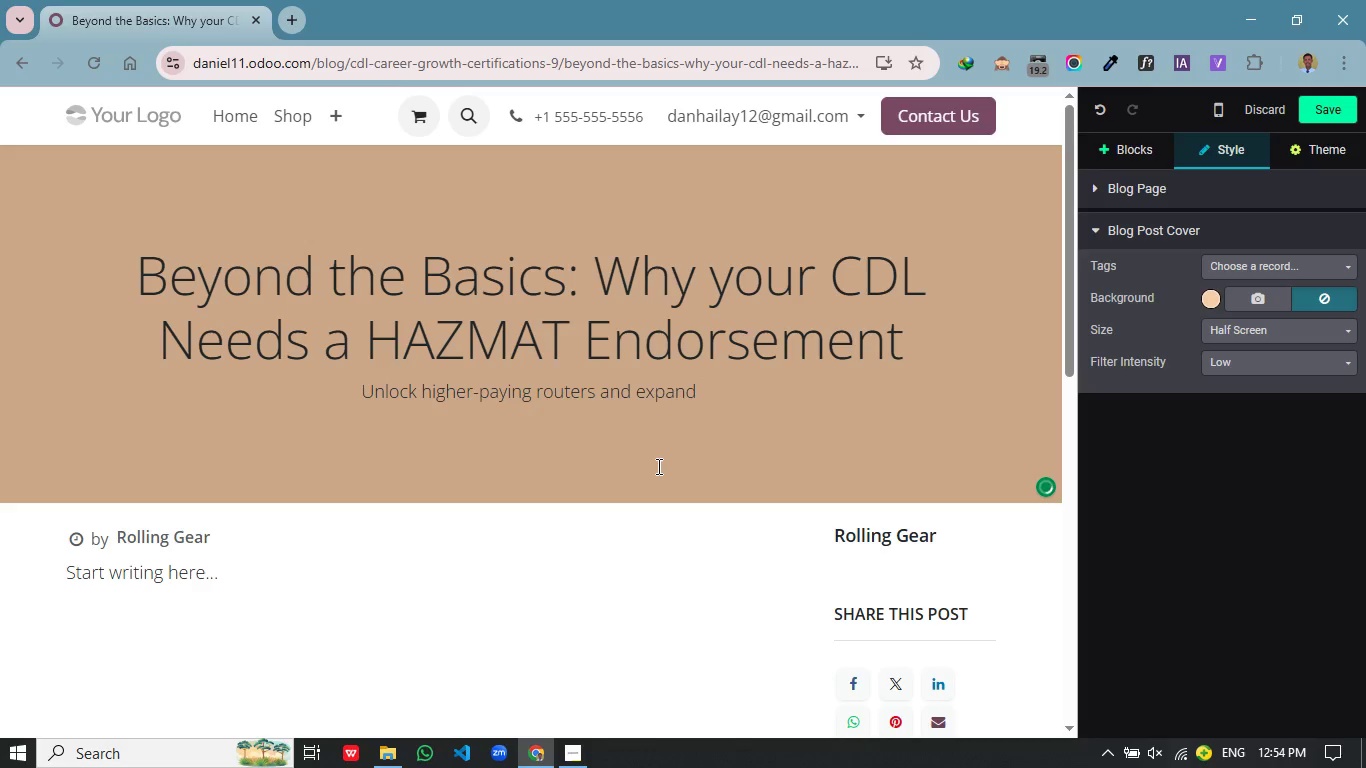 
type(your career opportunities)
 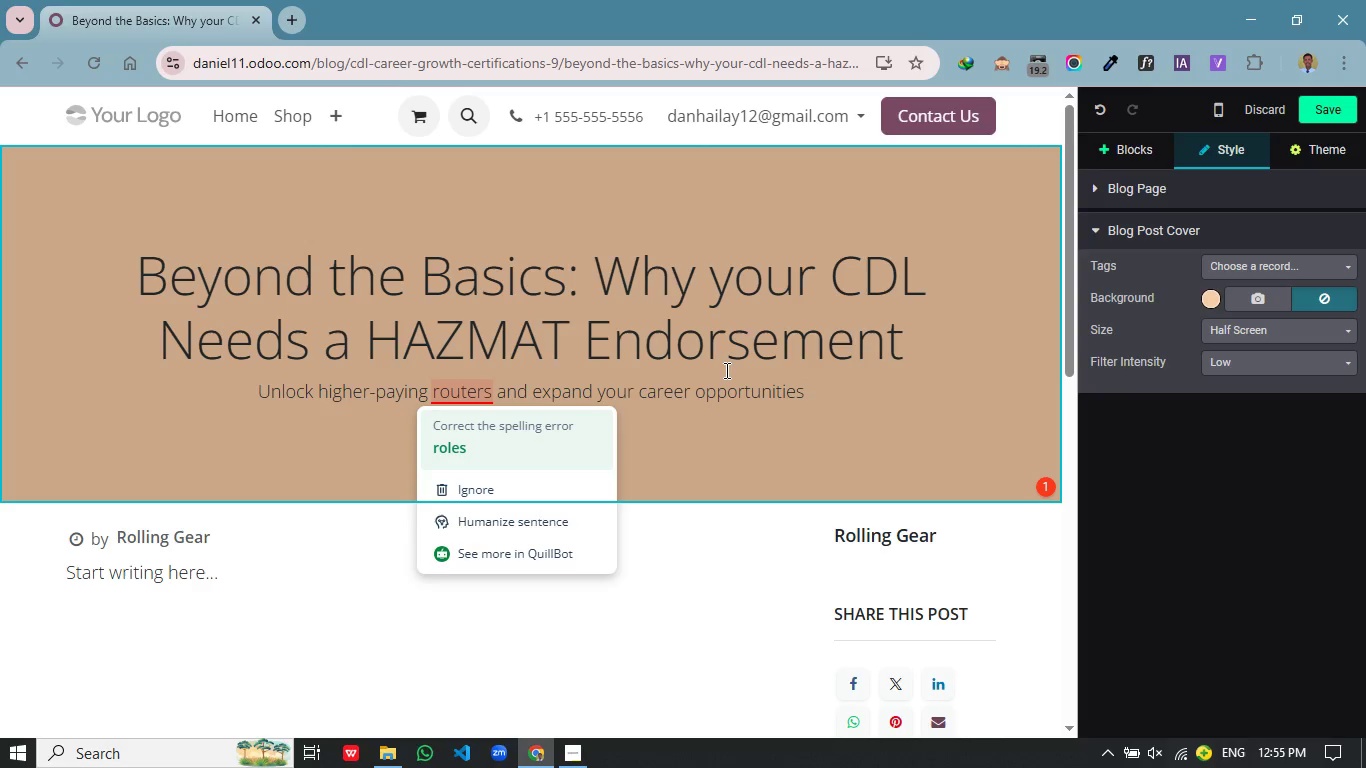 
wait(13.03)
 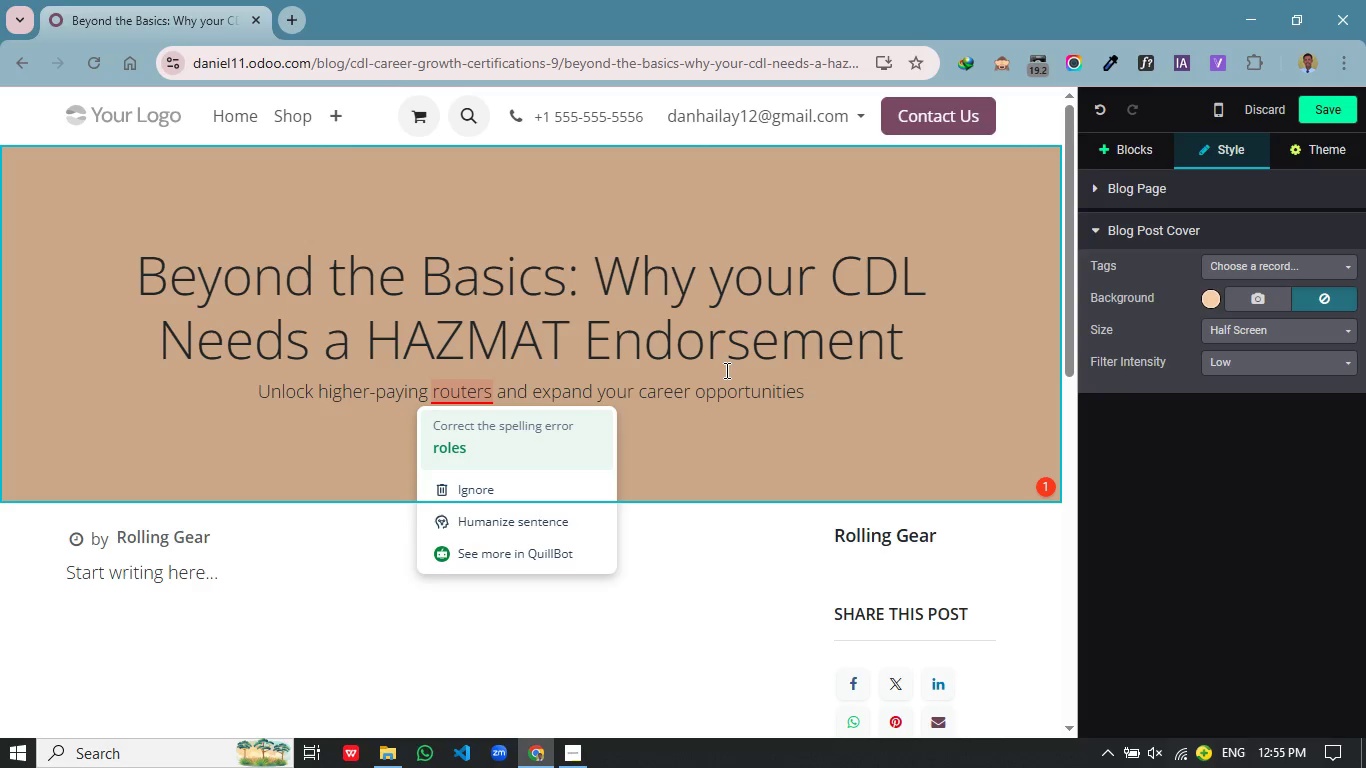 
key(ArrowLeft)
 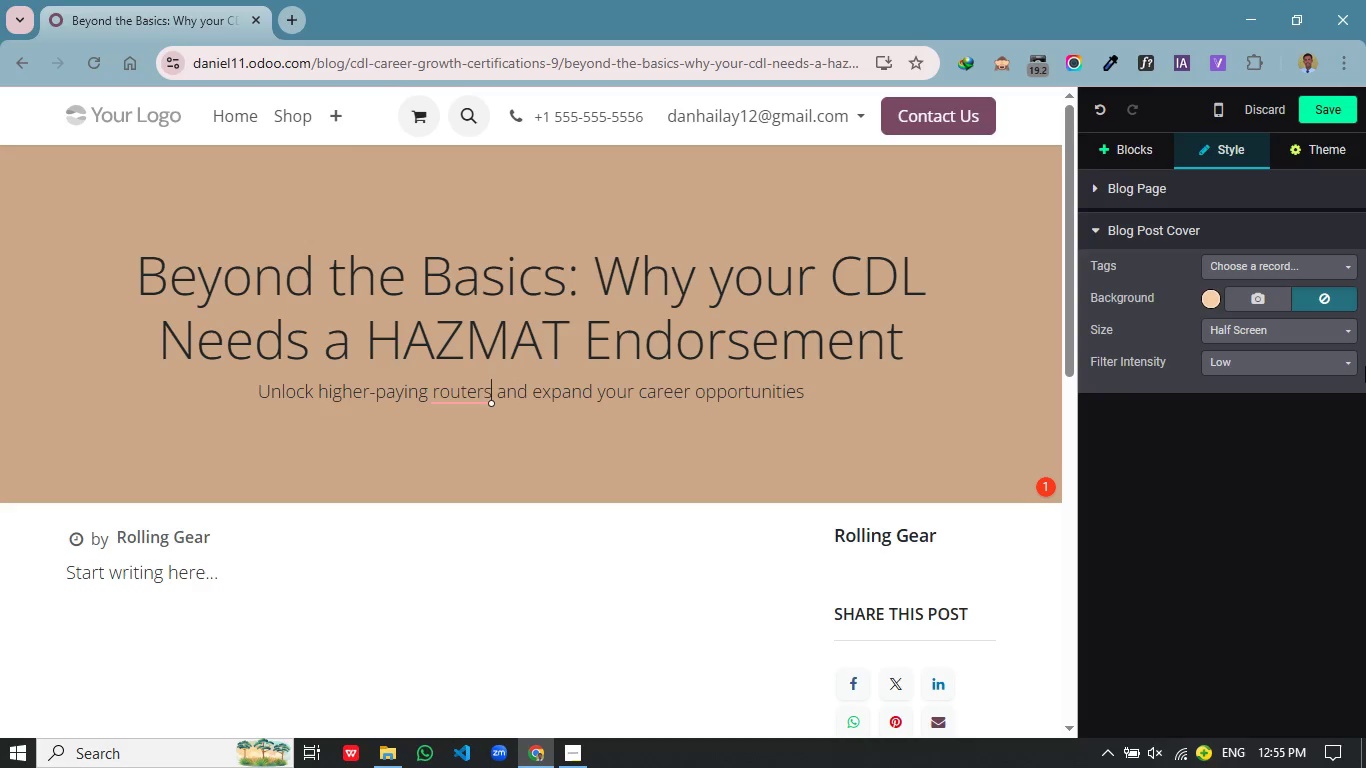 
key(ArrowLeft)
 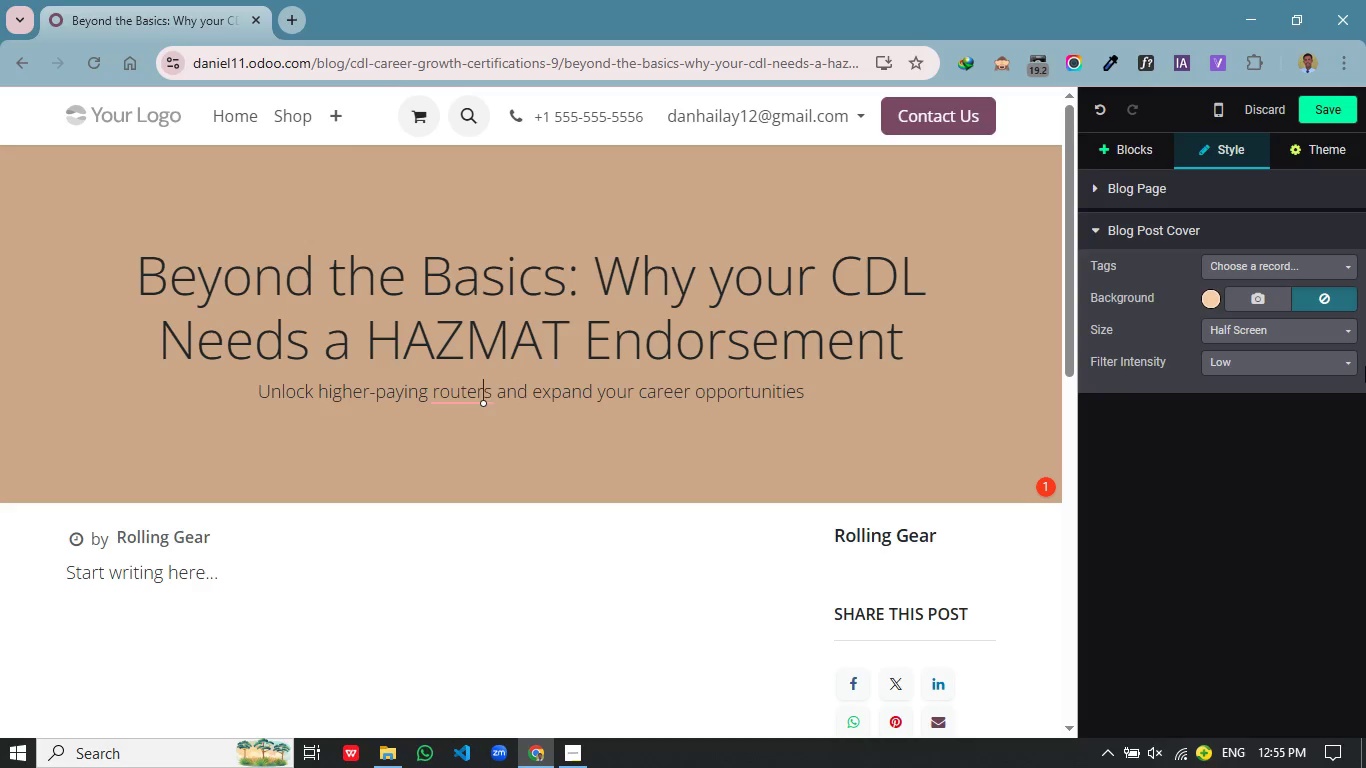 
key(ArrowLeft)
 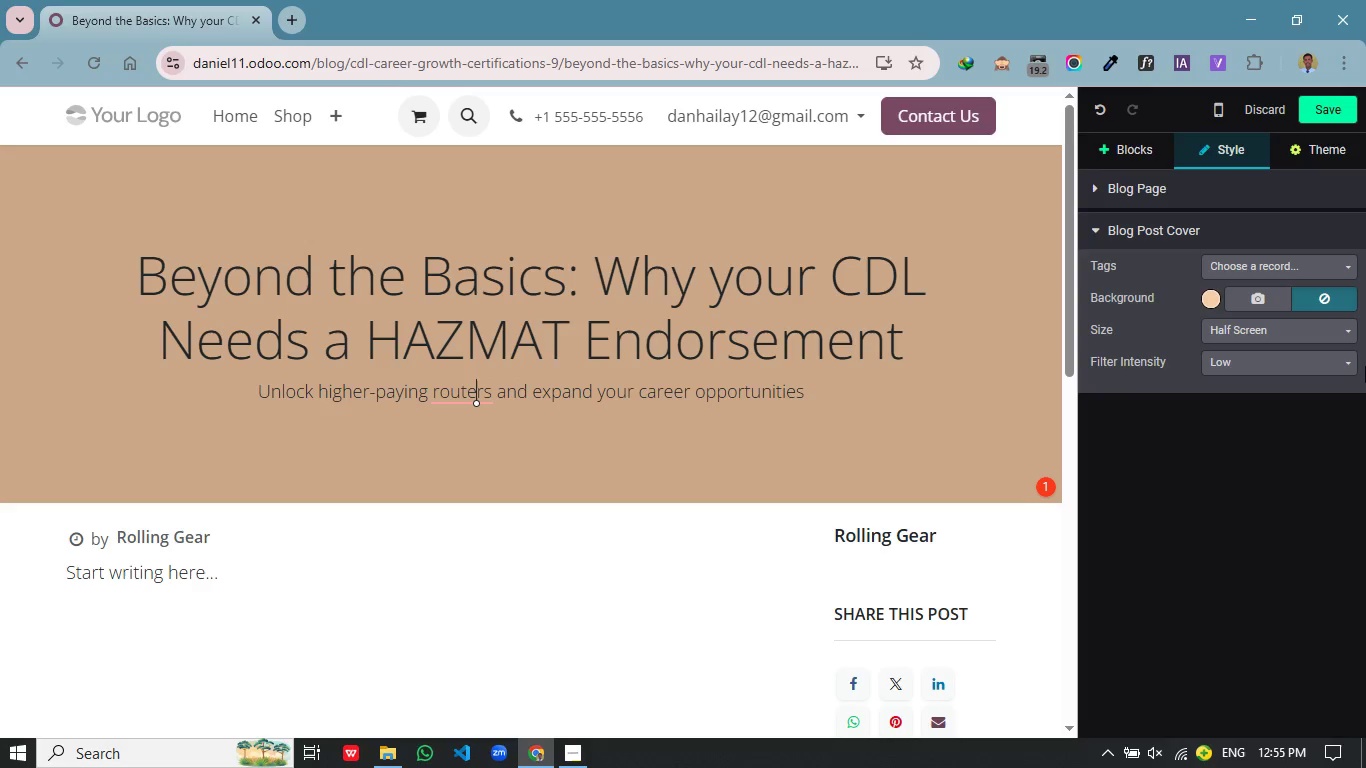 
key(ArrowLeft)
 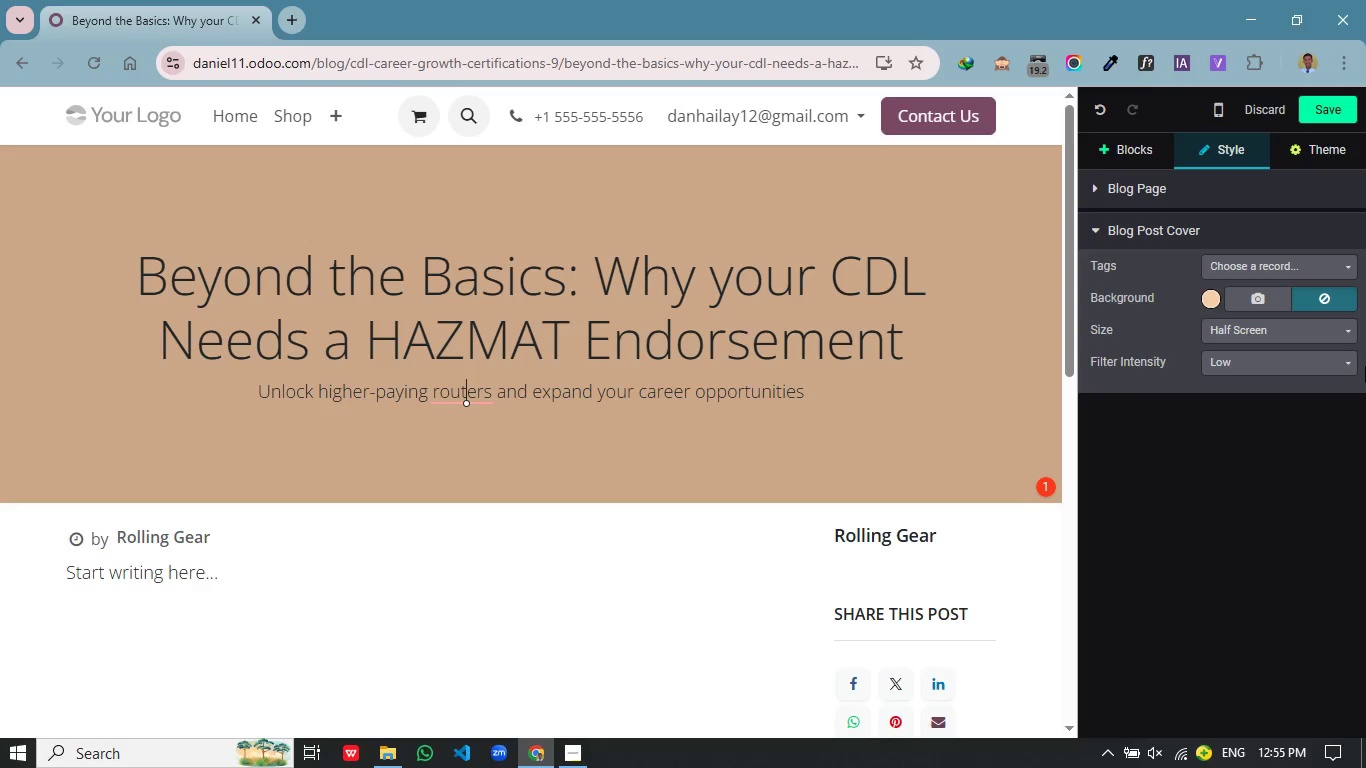 
key(ArrowLeft)
 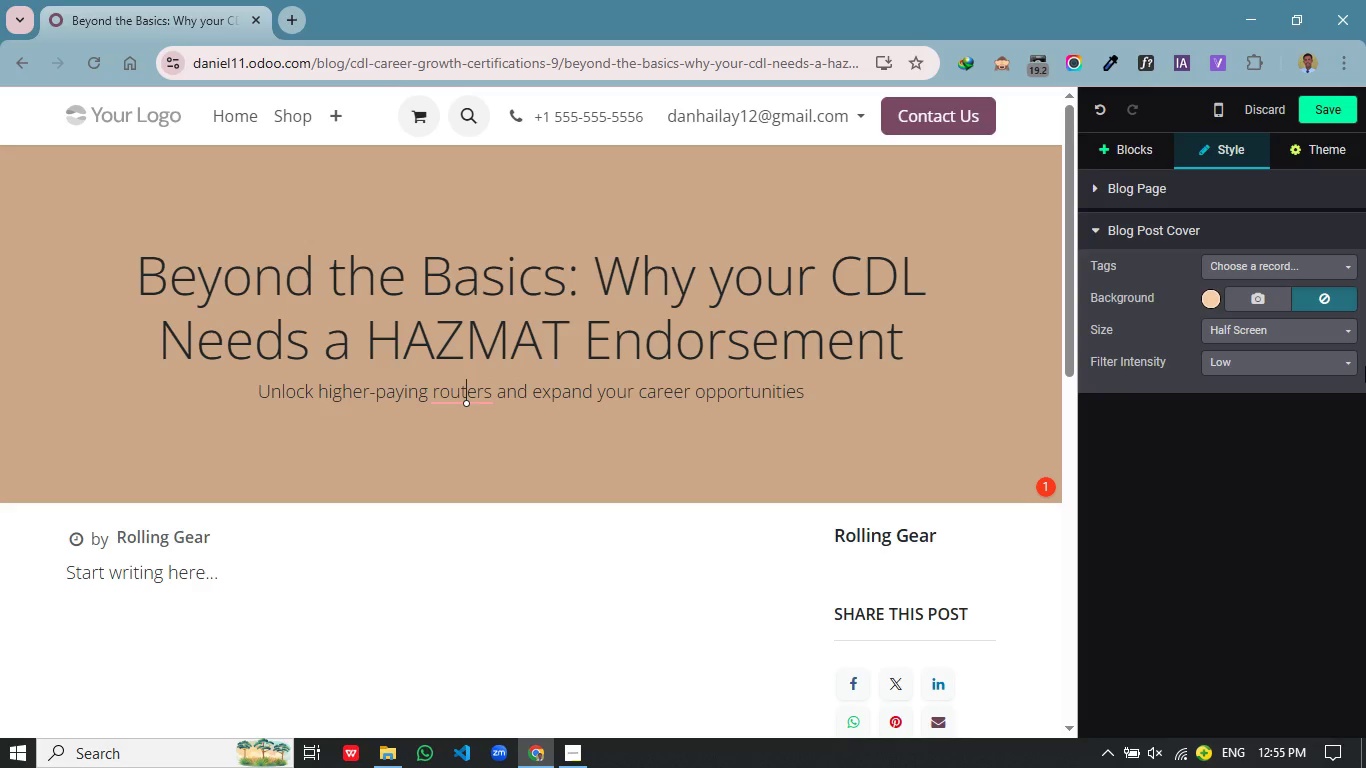 
key(ArrowLeft)
 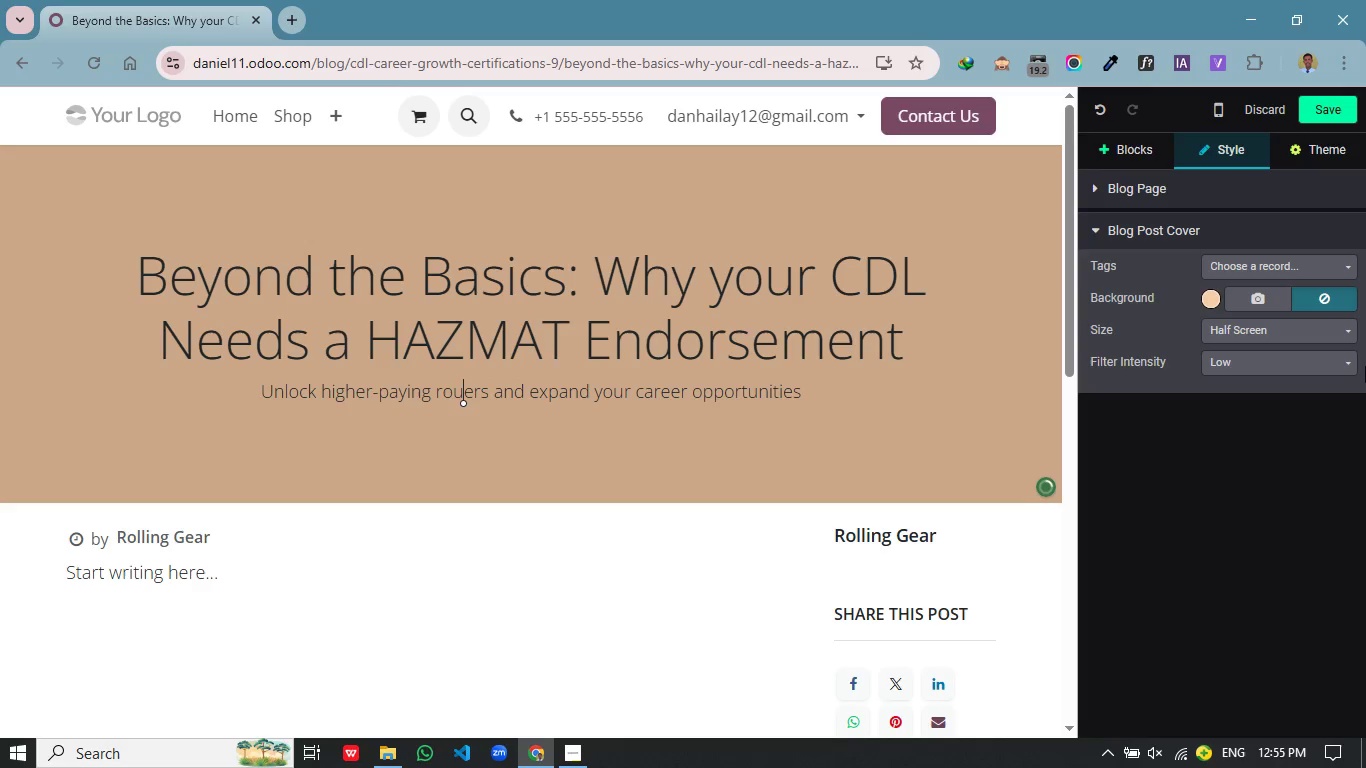 
key(Backspace)
 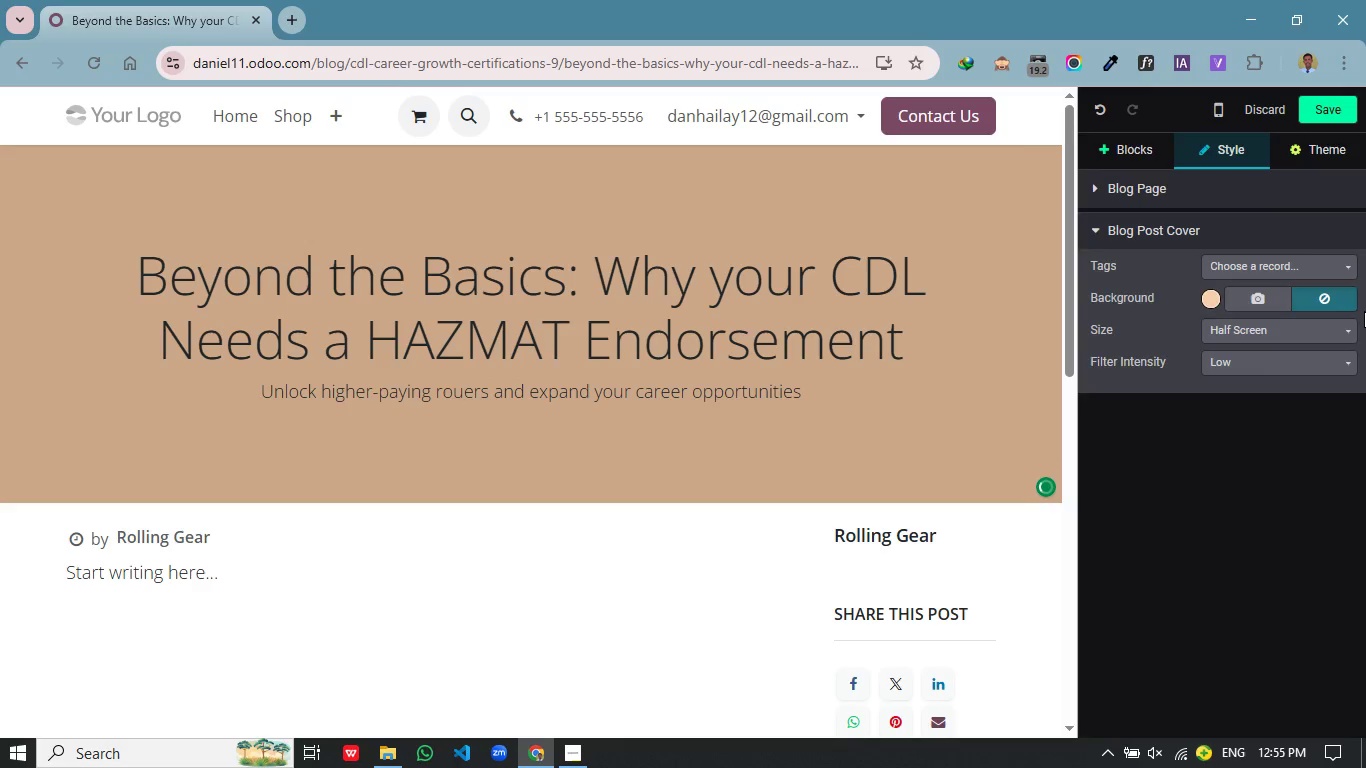 
key(Delete)
 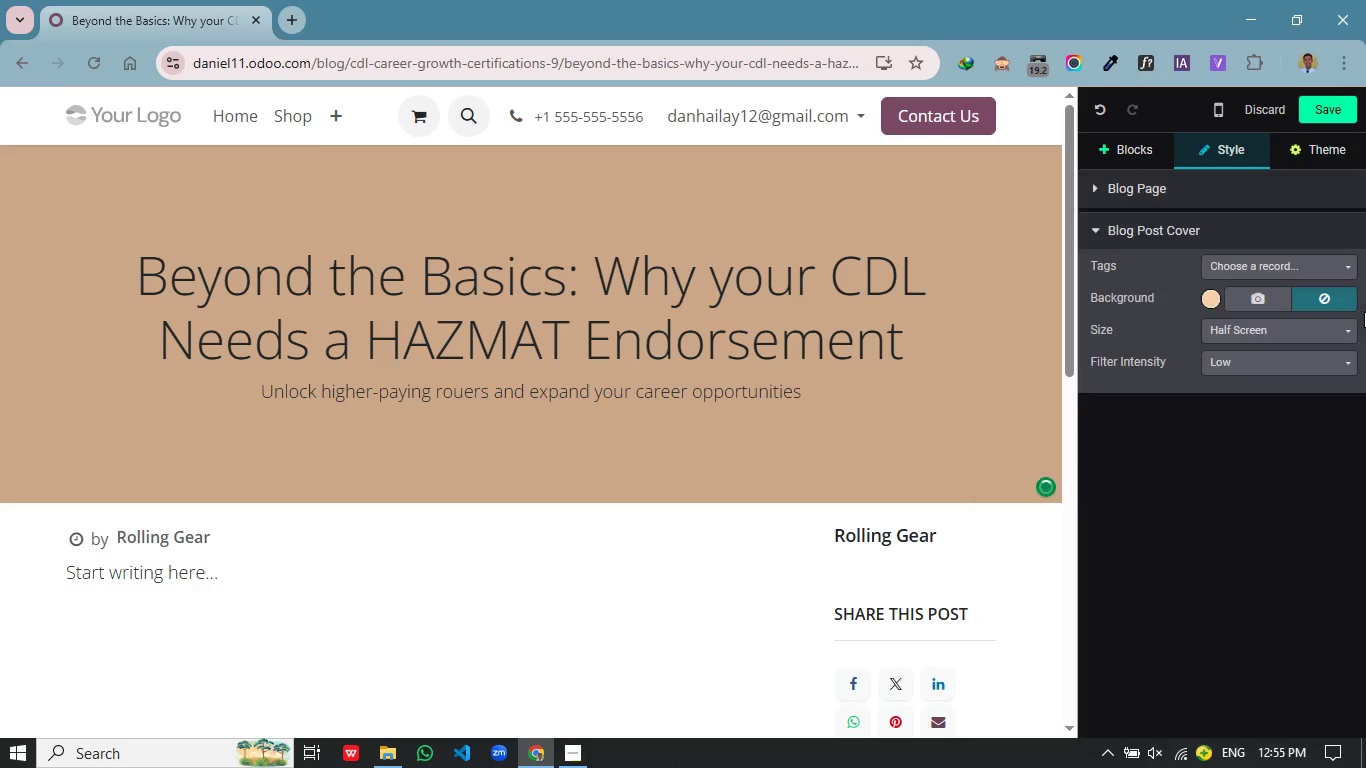 
double_click([1364, 311])
 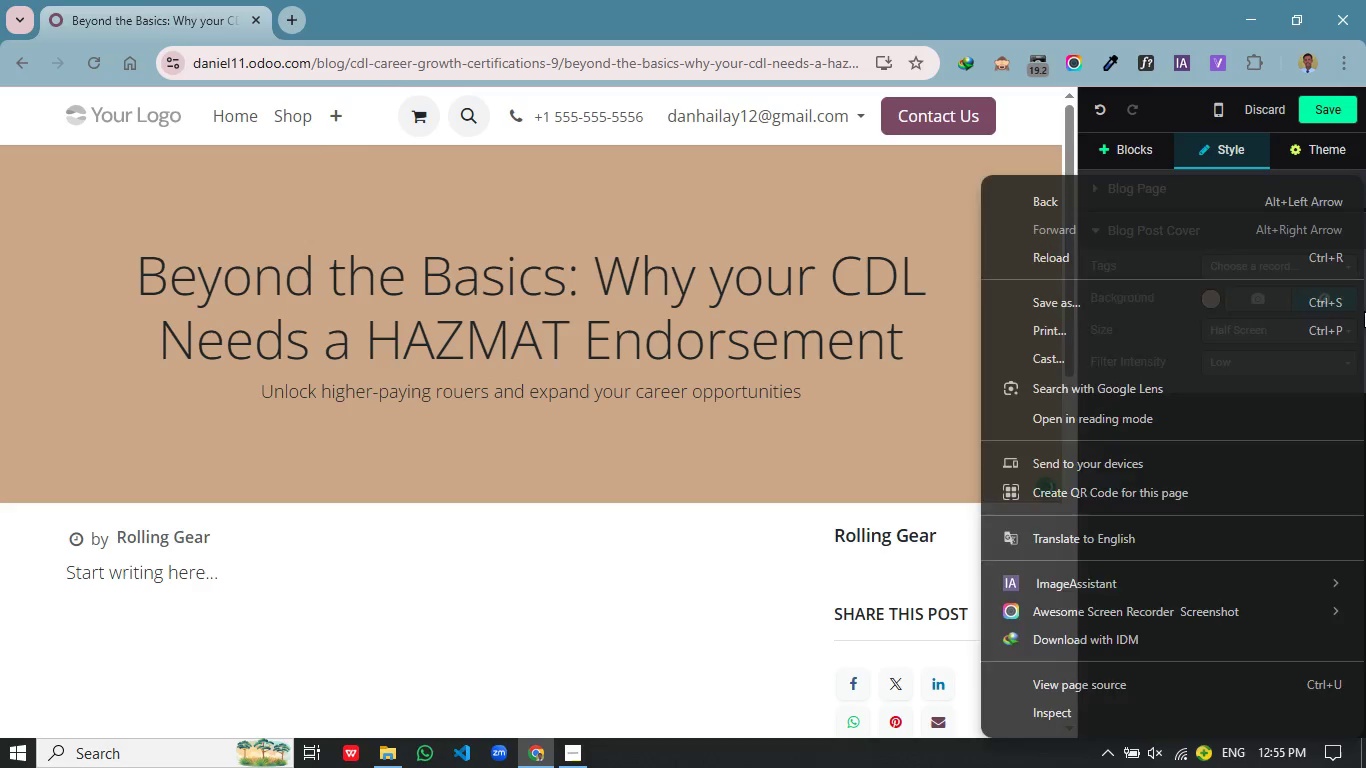 
triple_click([1364, 311])
 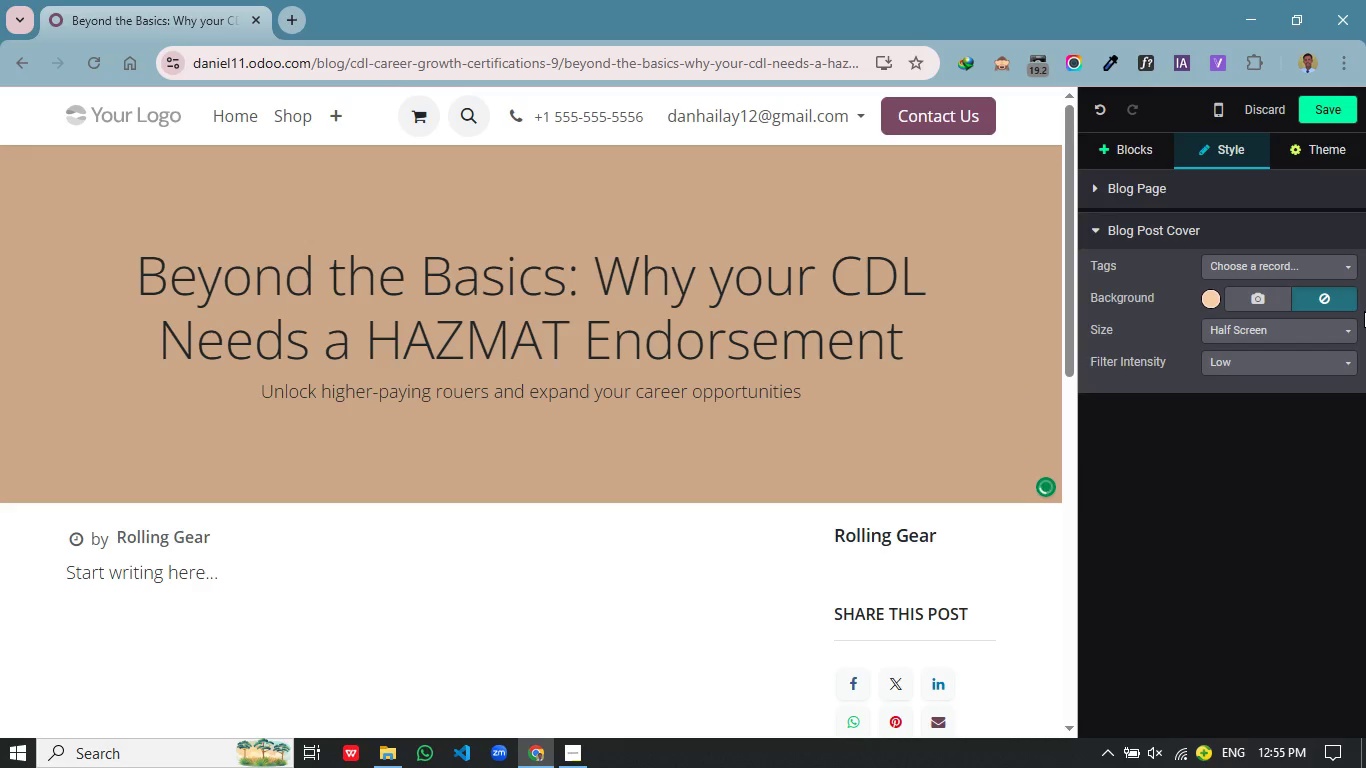 
triple_click([1364, 311])
 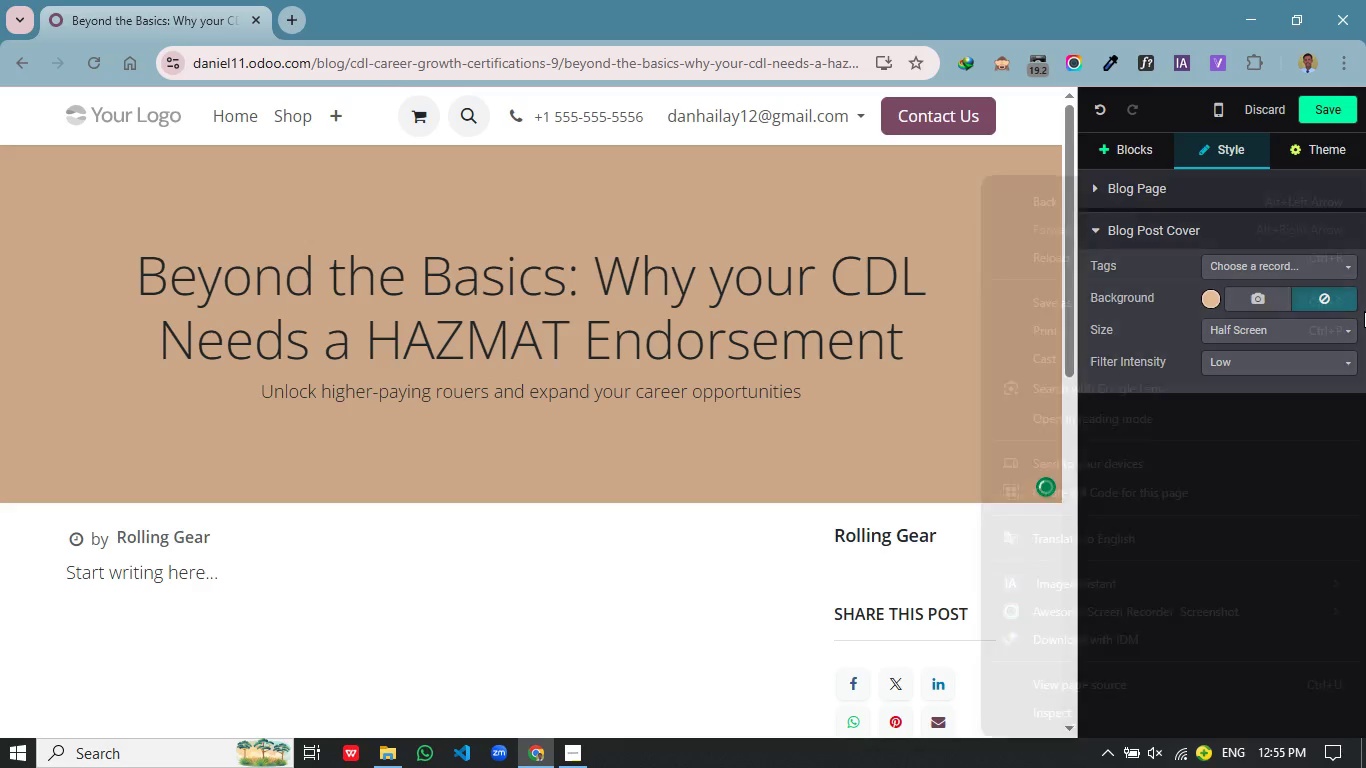 
triple_click([1364, 311])
 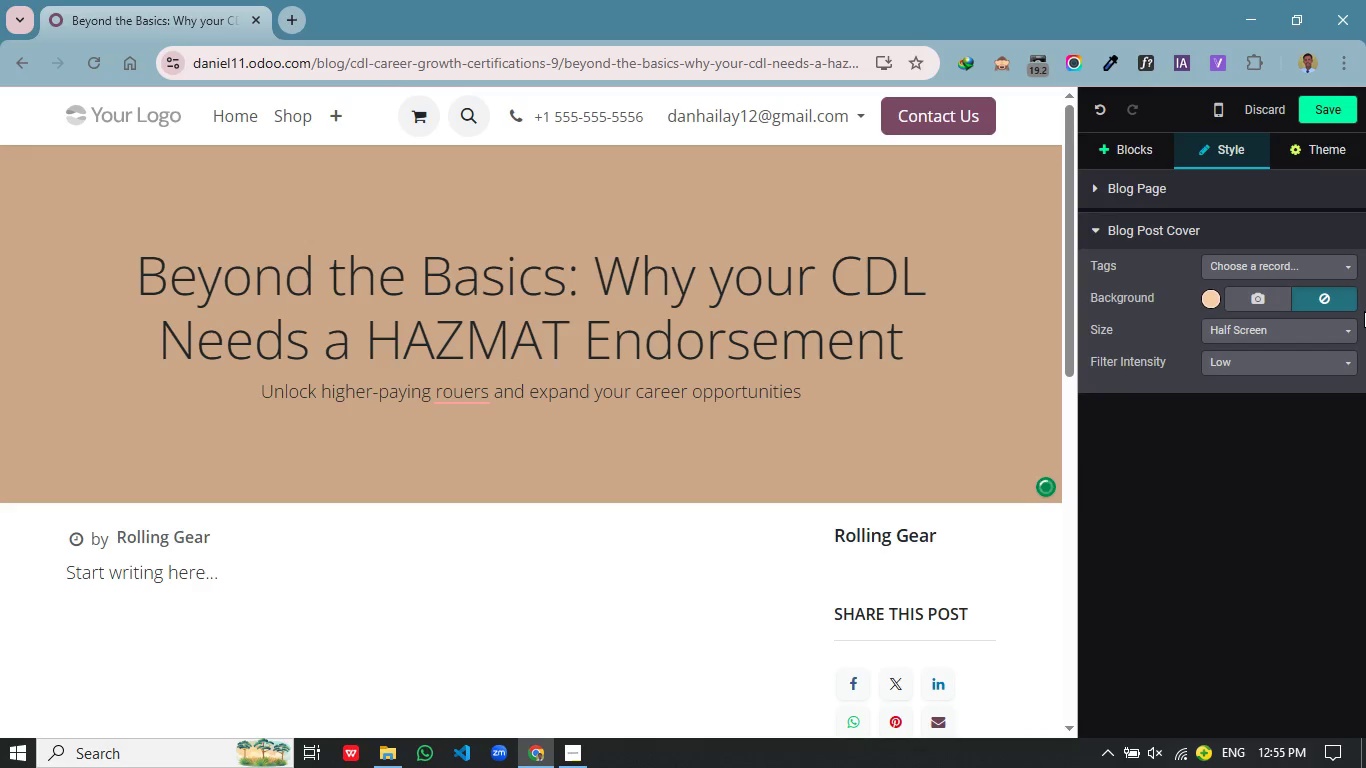 
triple_click([1364, 311])
 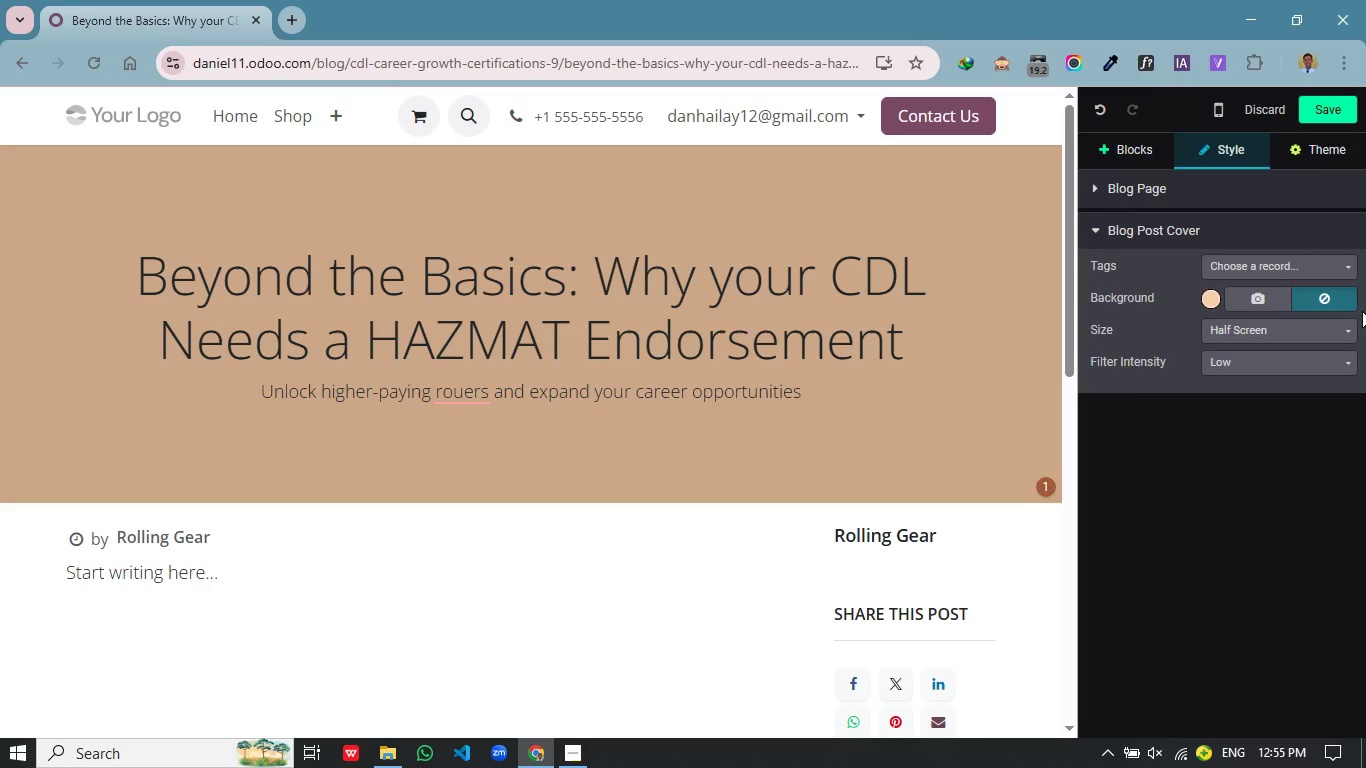 
triple_click([1364, 311])
 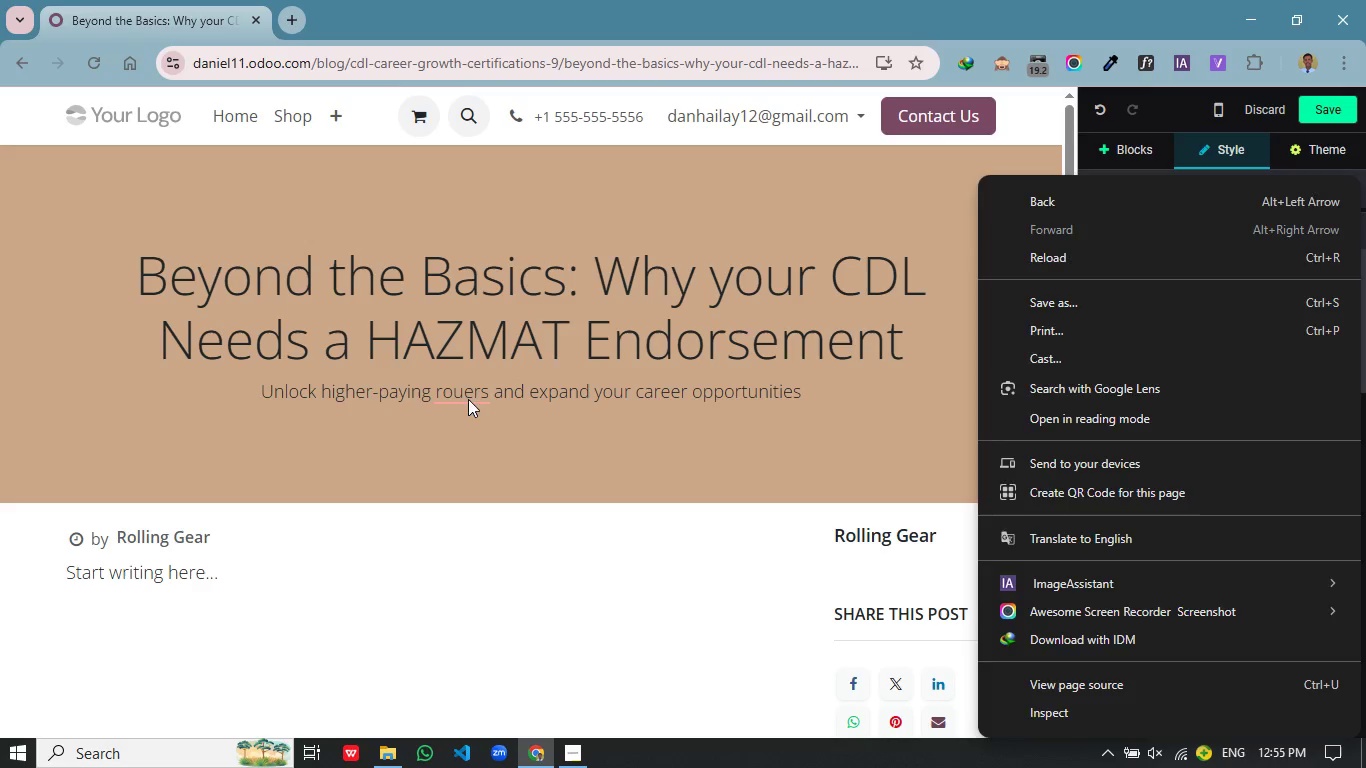 
left_click([473, 392])
 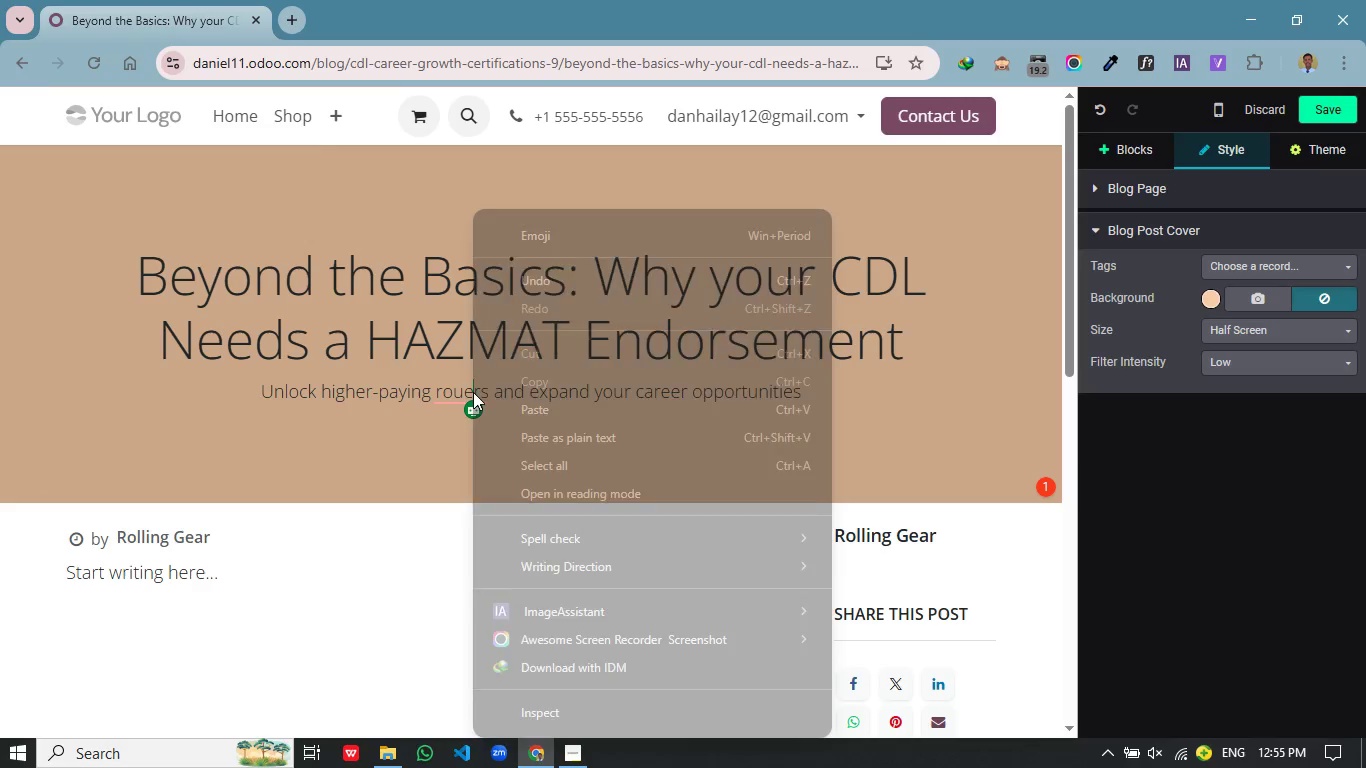 
right_click([473, 392])
 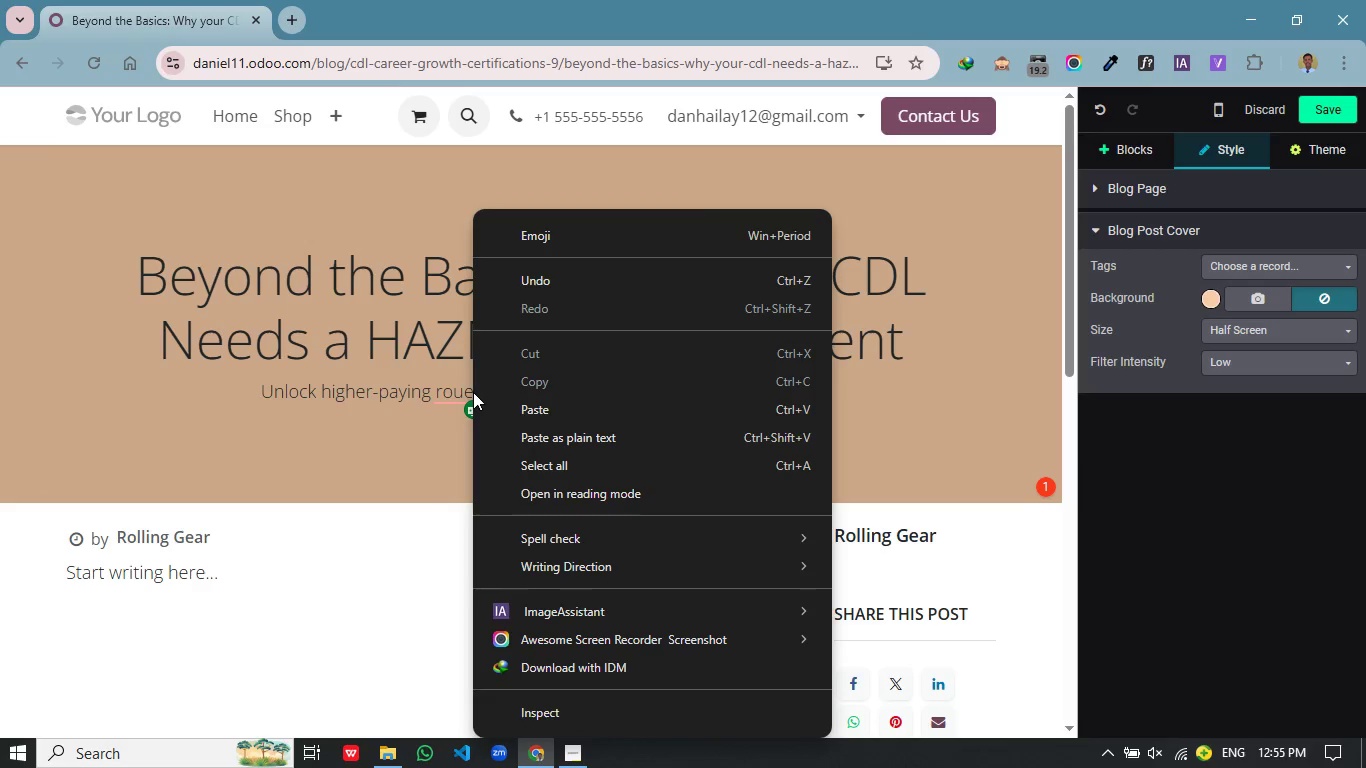 
right_click([473, 392])
 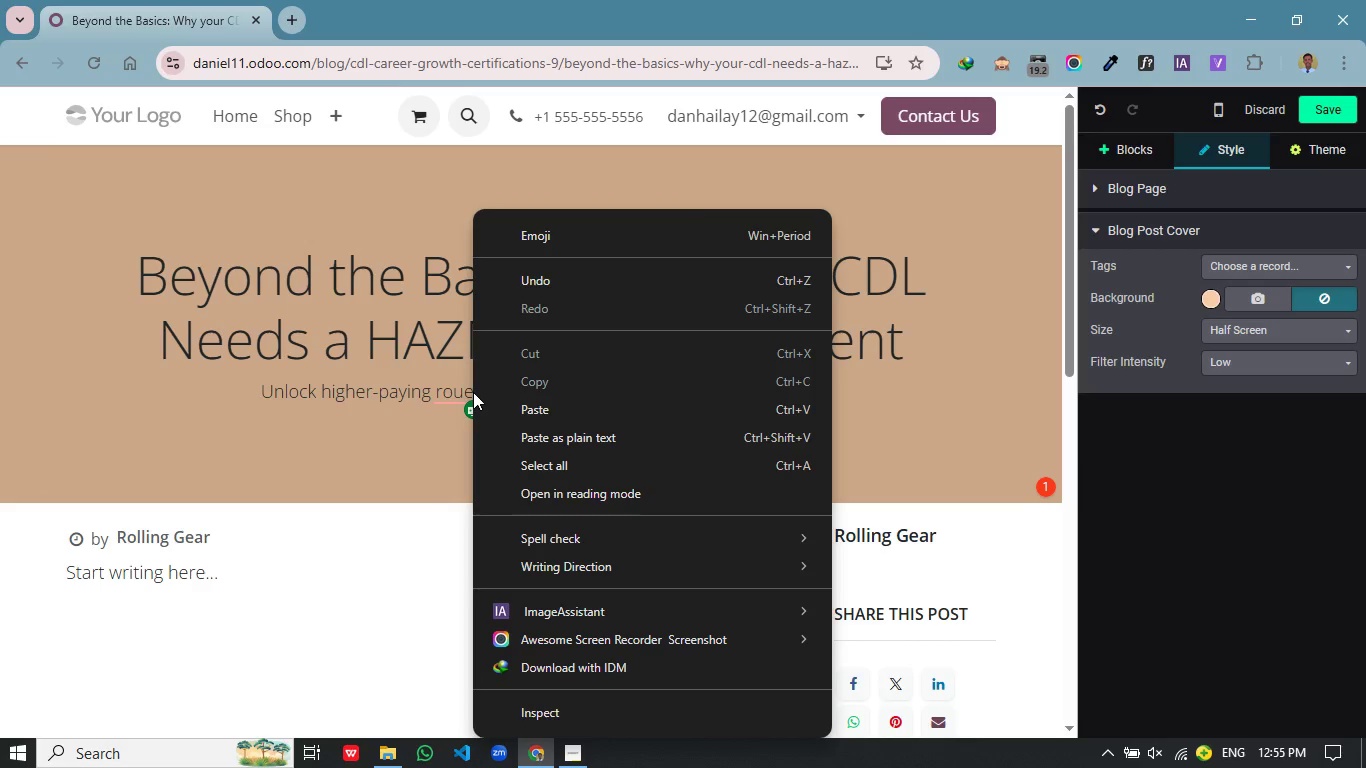 
key(Control+Z)
 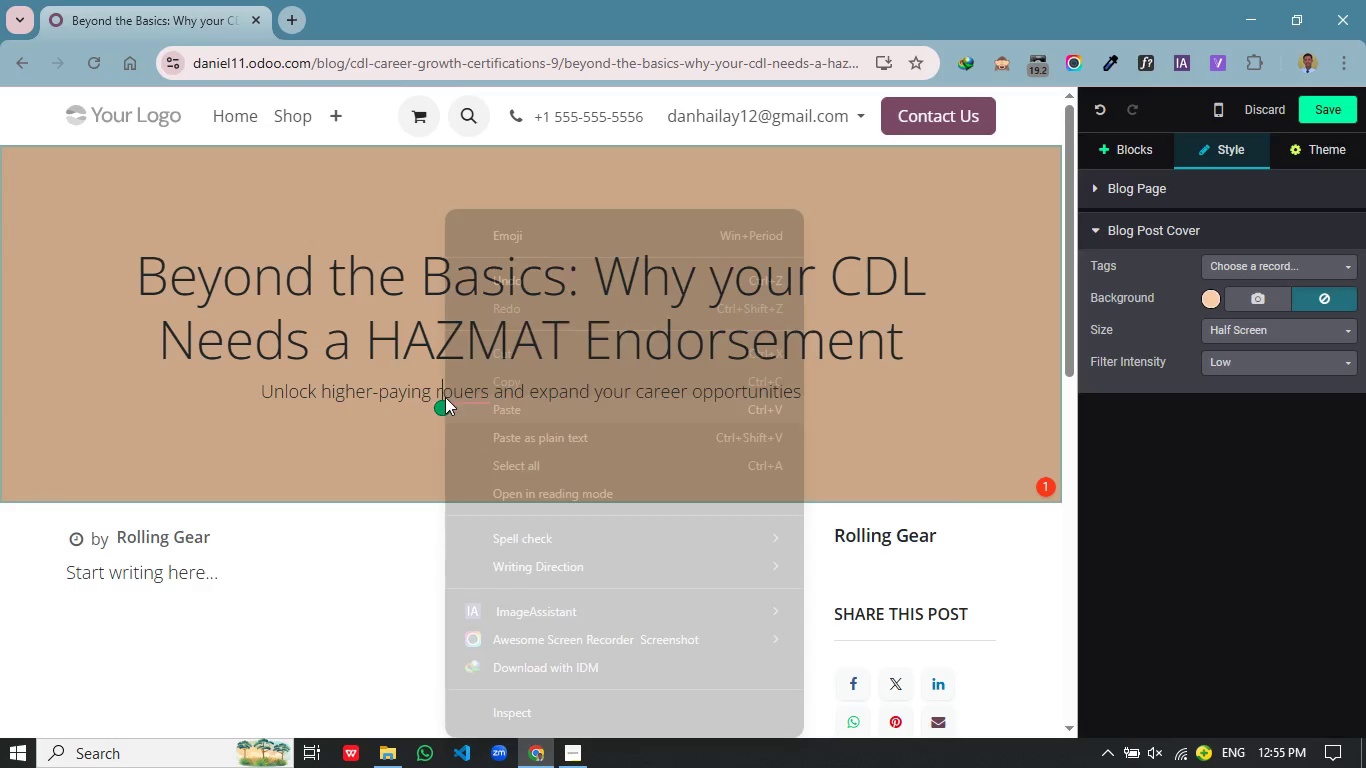 
left_click([445, 397])
 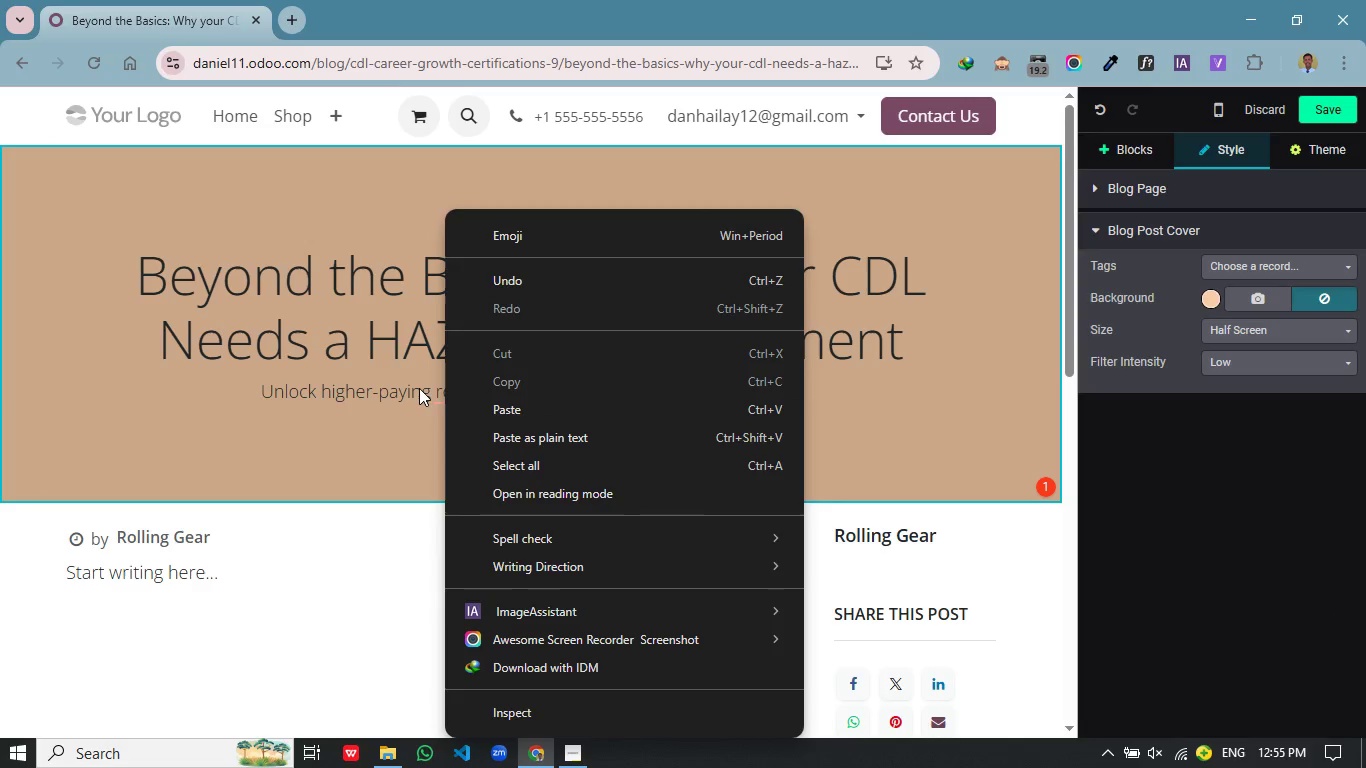 
right_click([445, 397])
 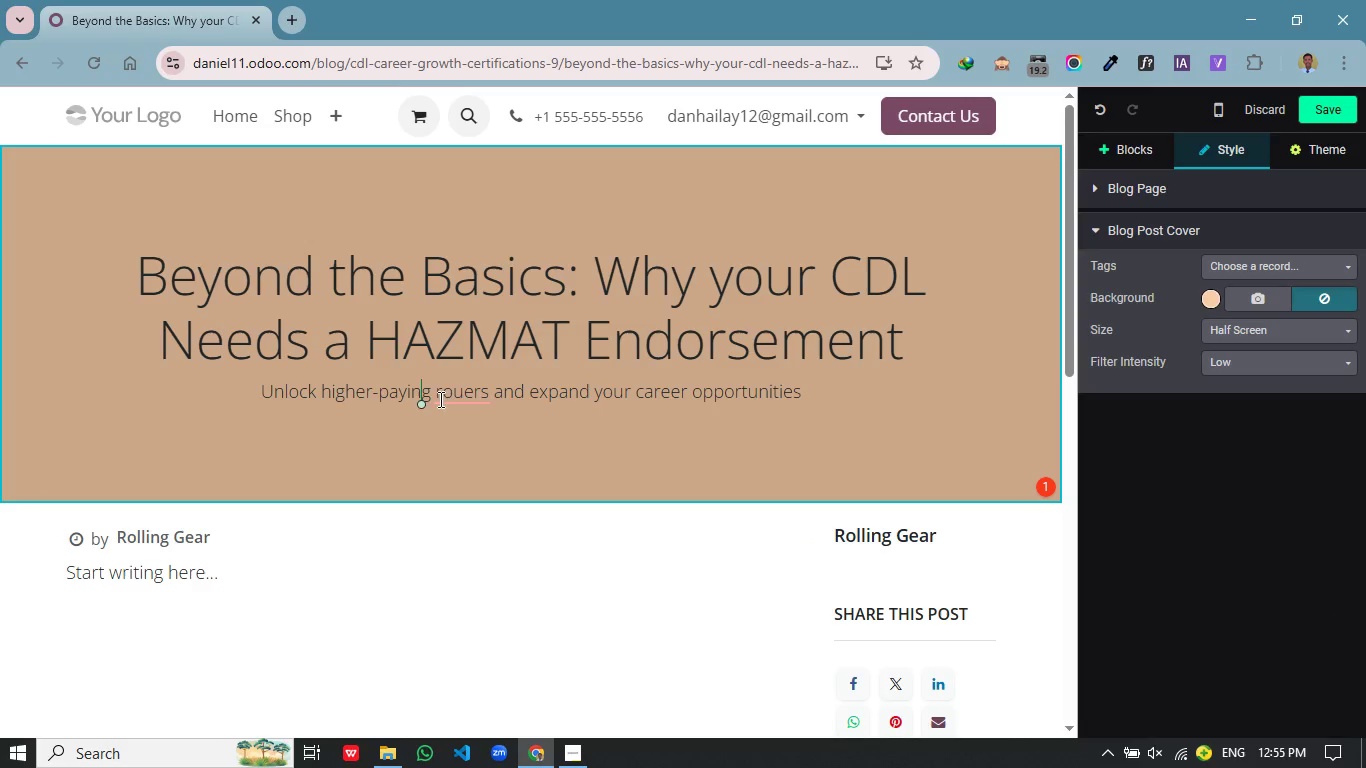 
right_click([449, 395])
 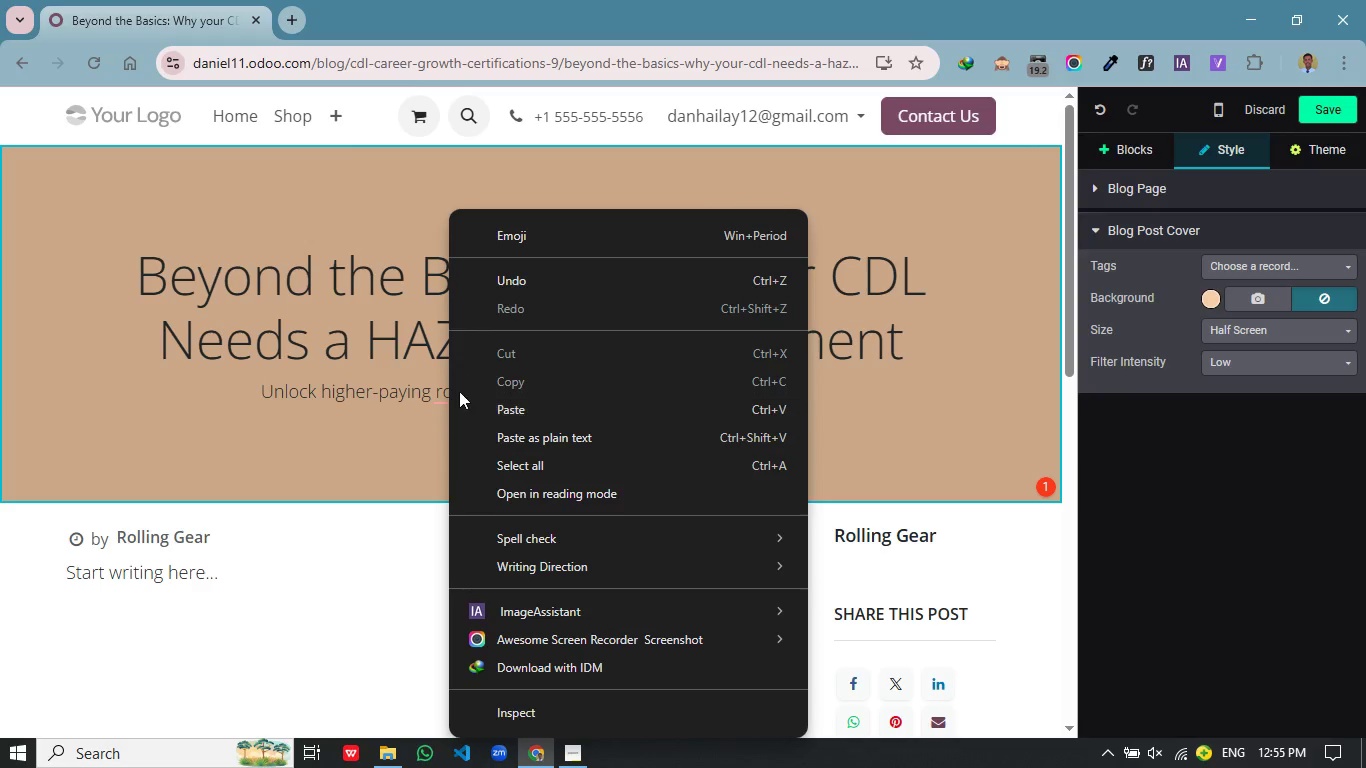 
left_click([449, 395])
 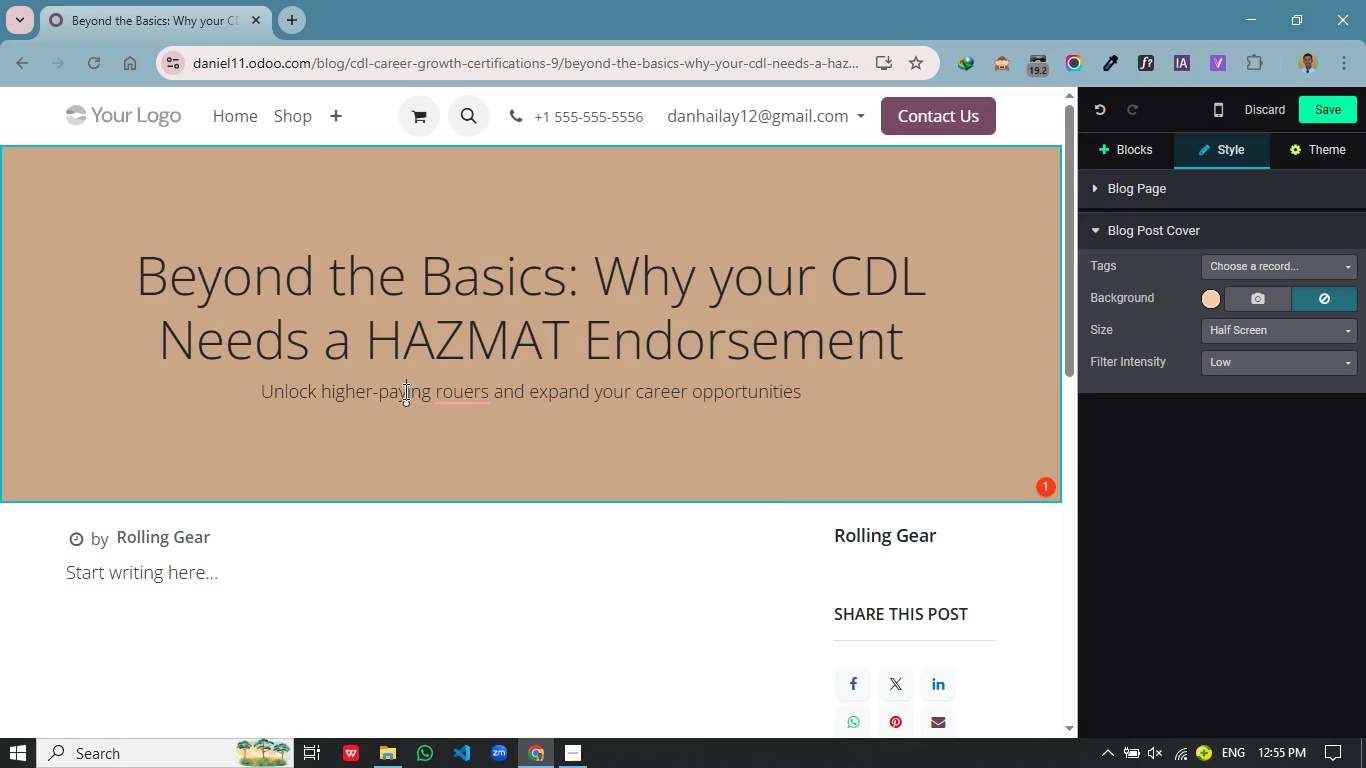 
left_click([404, 391])
 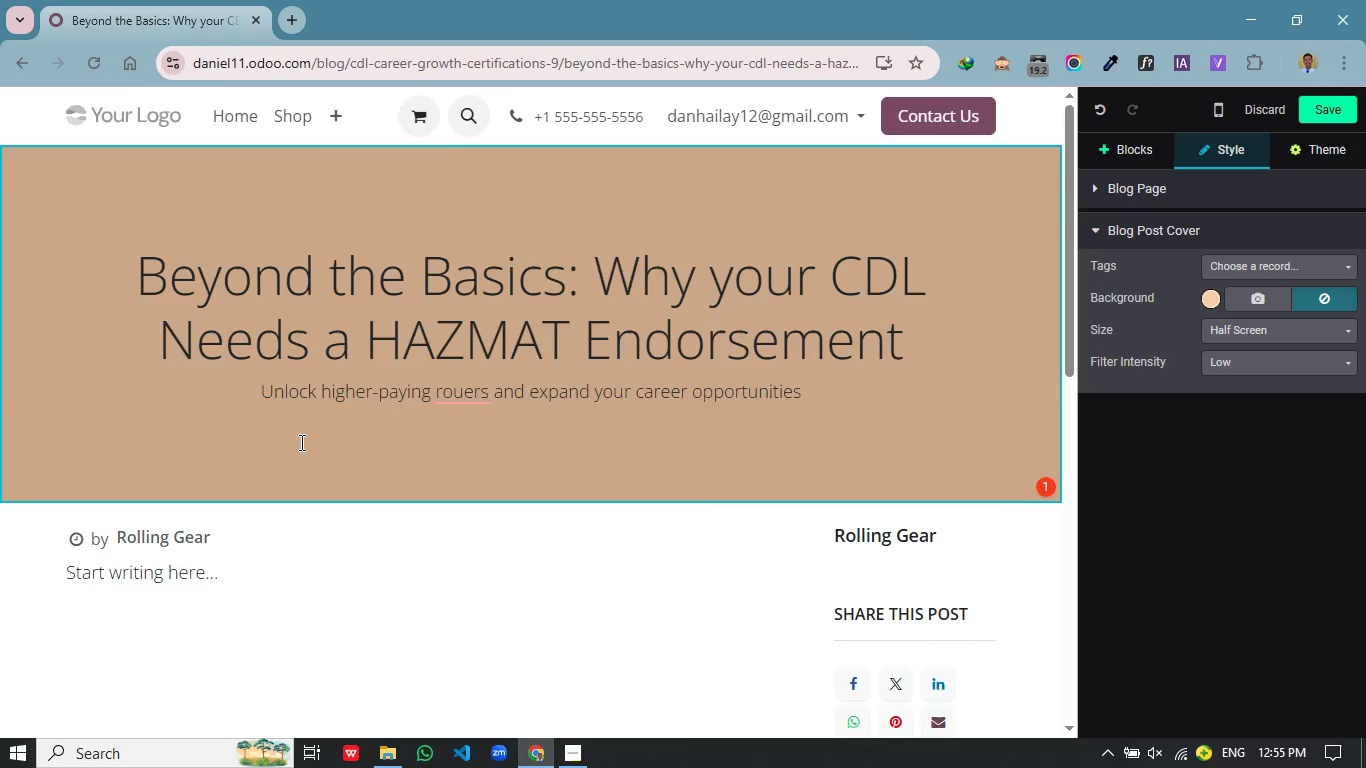 
right_click([404, 391])
 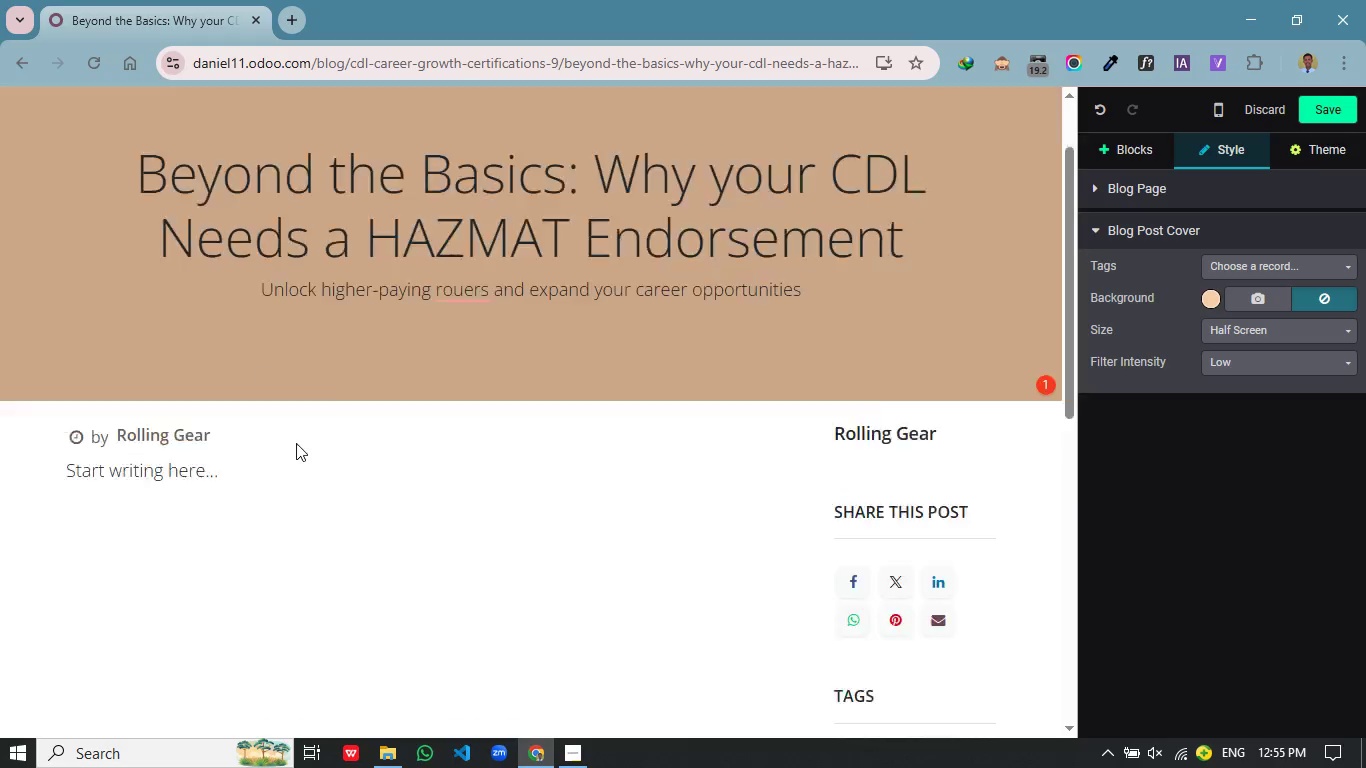 
scroll: coordinate [296, 443], scroll_direction: up, amount: 6.0
 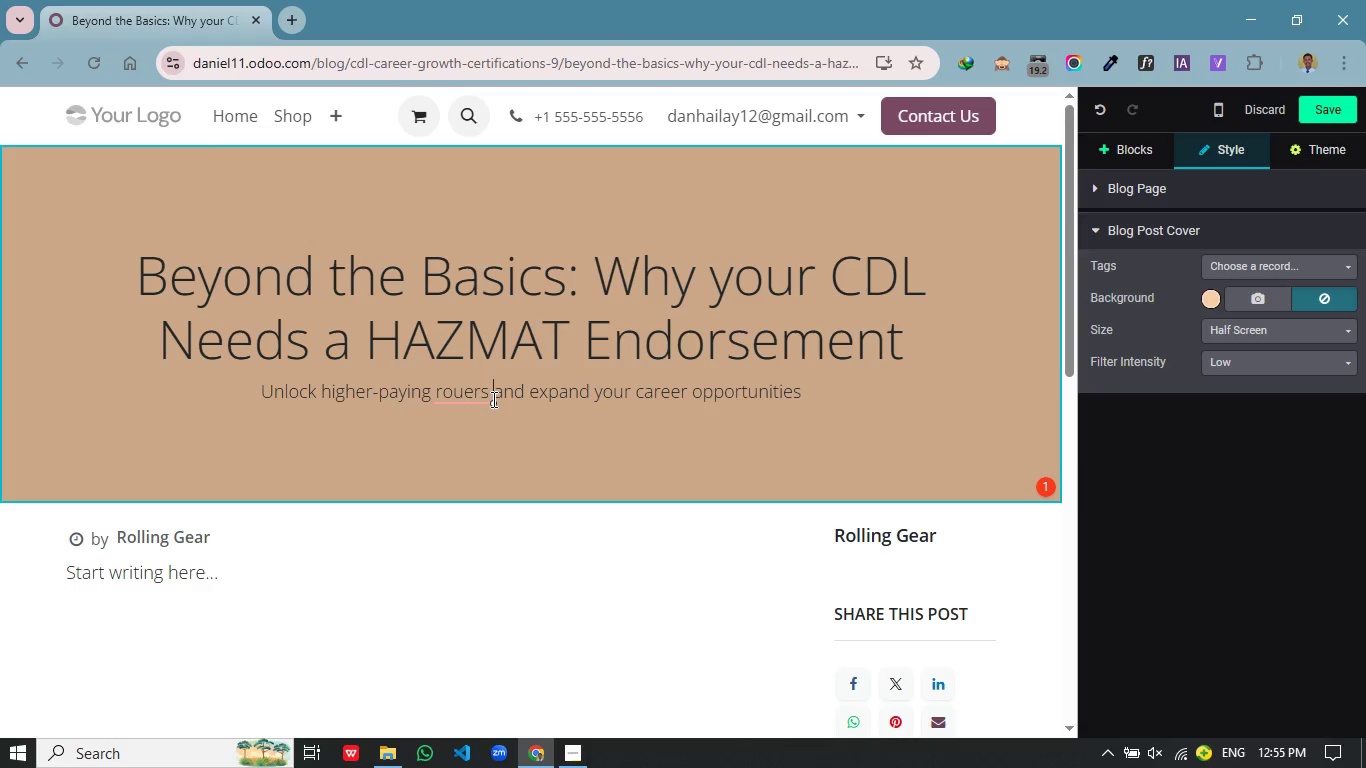 
left_click([492, 399])
 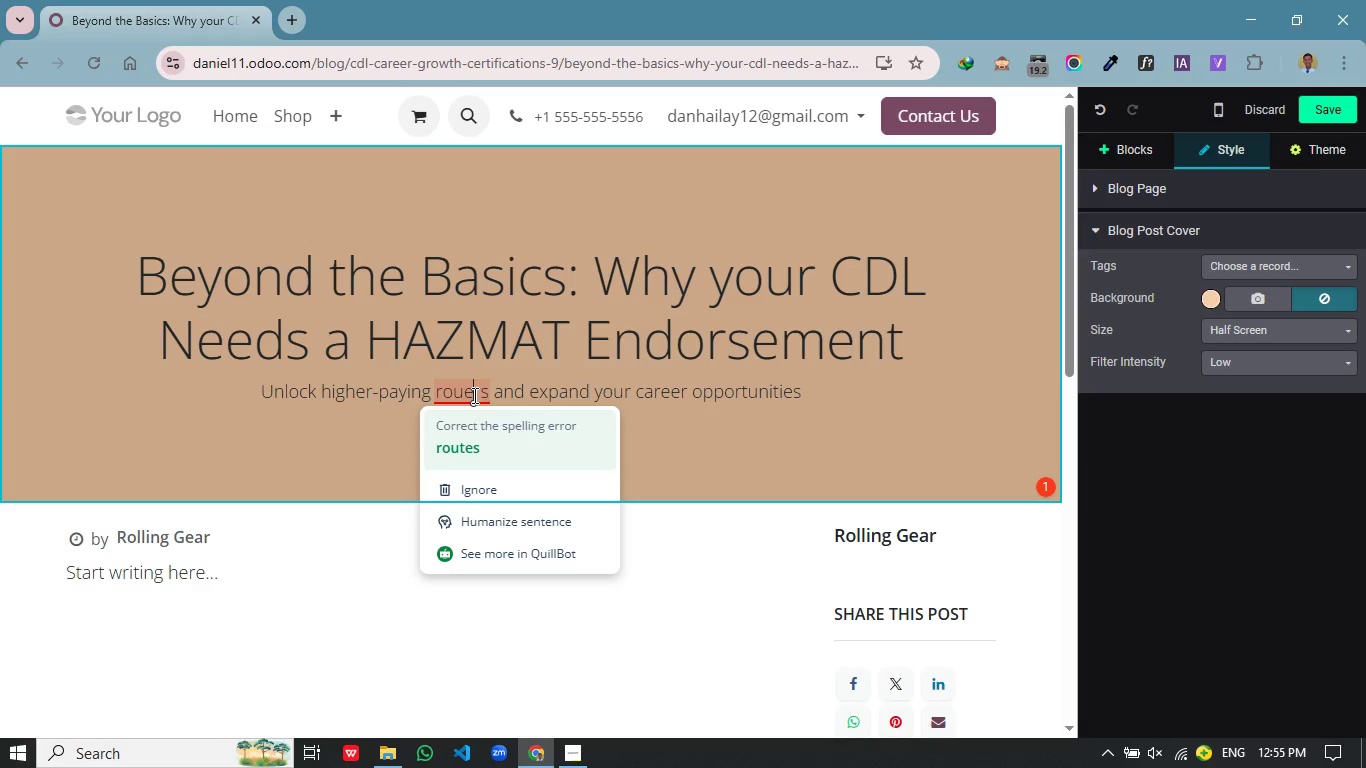 
left_click([473, 395])
 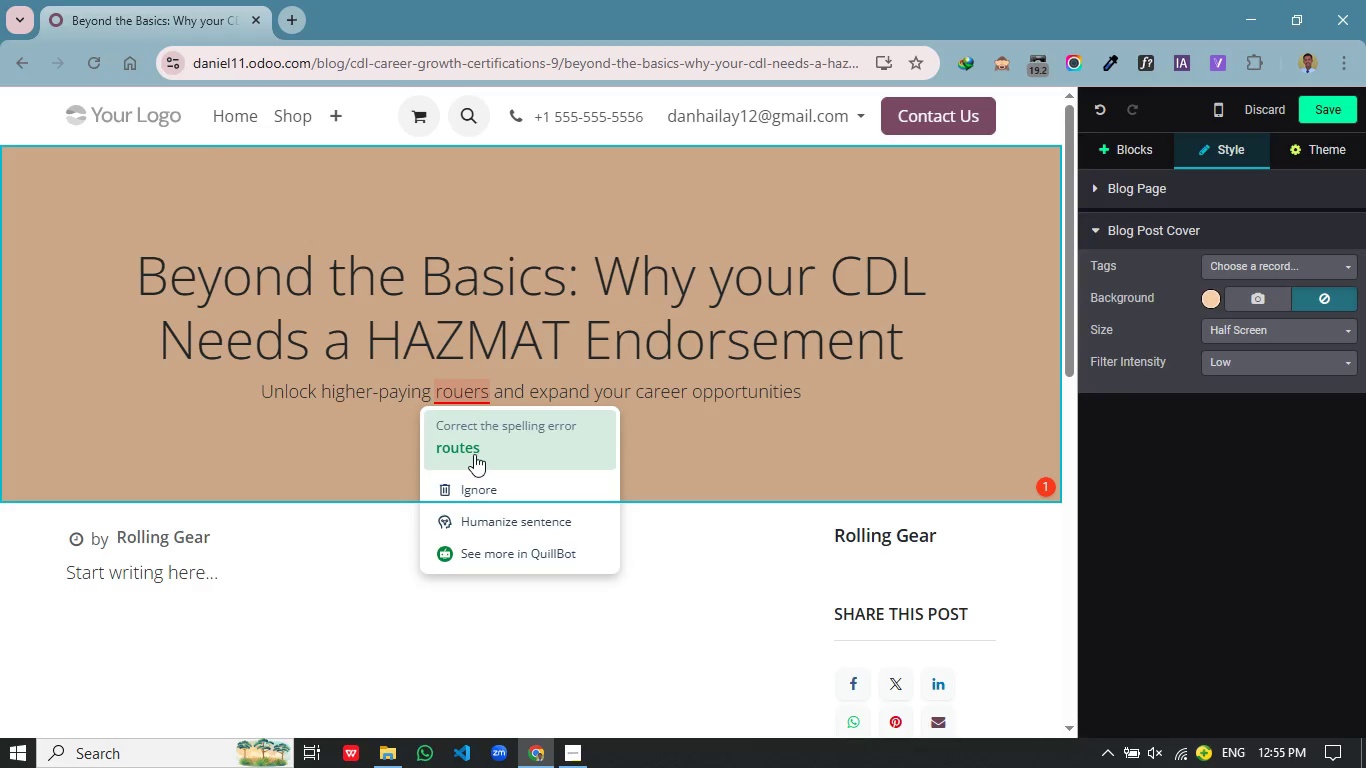 
left_click([474, 454])
 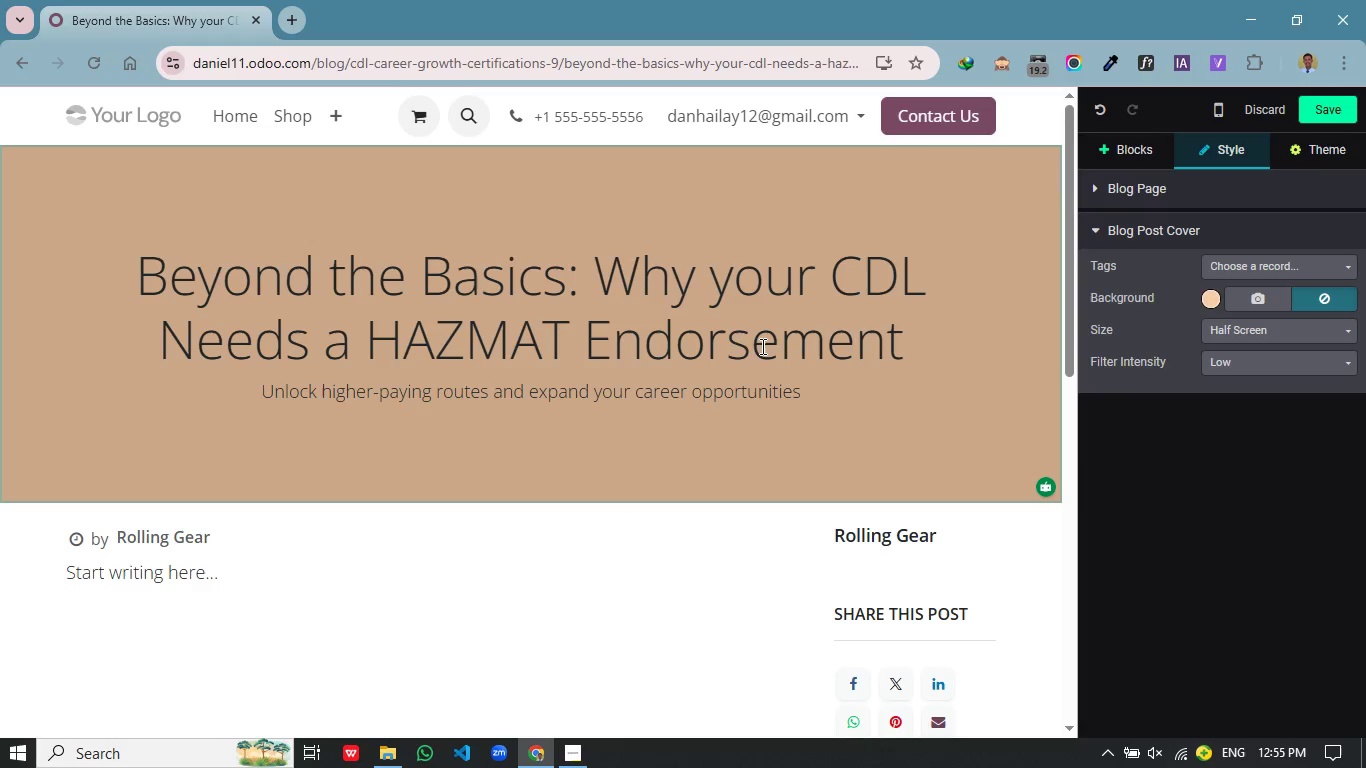 
left_click([1009, 318])
 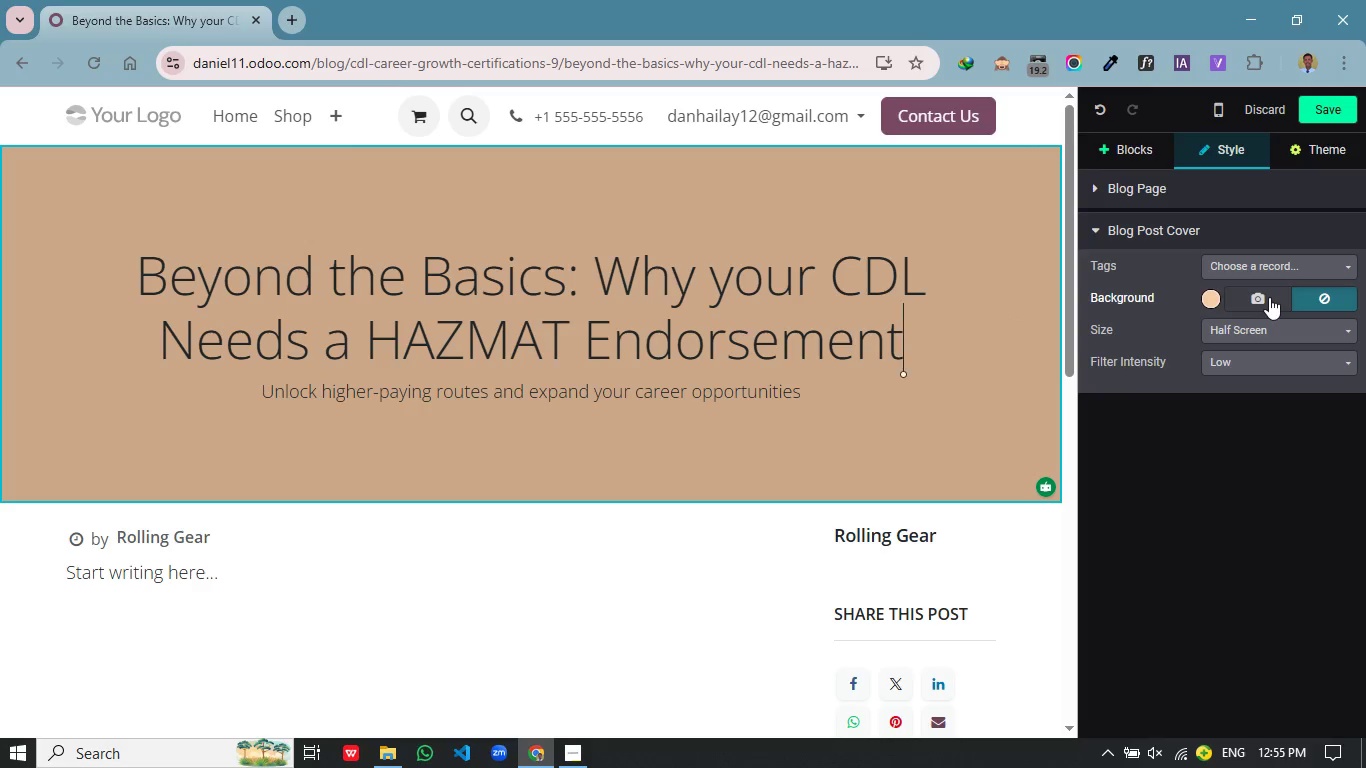 
left_click([1269, 297])
 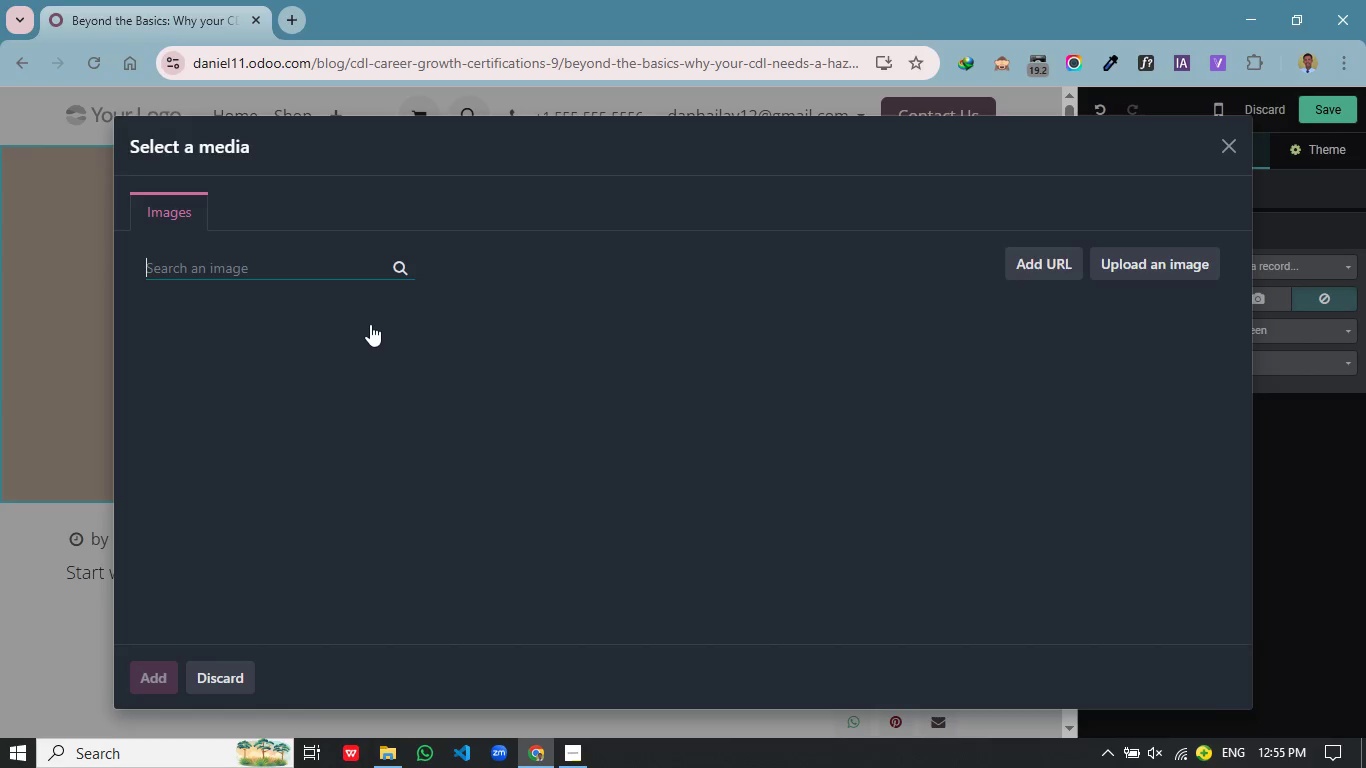 
mouse_move([421, 345])
 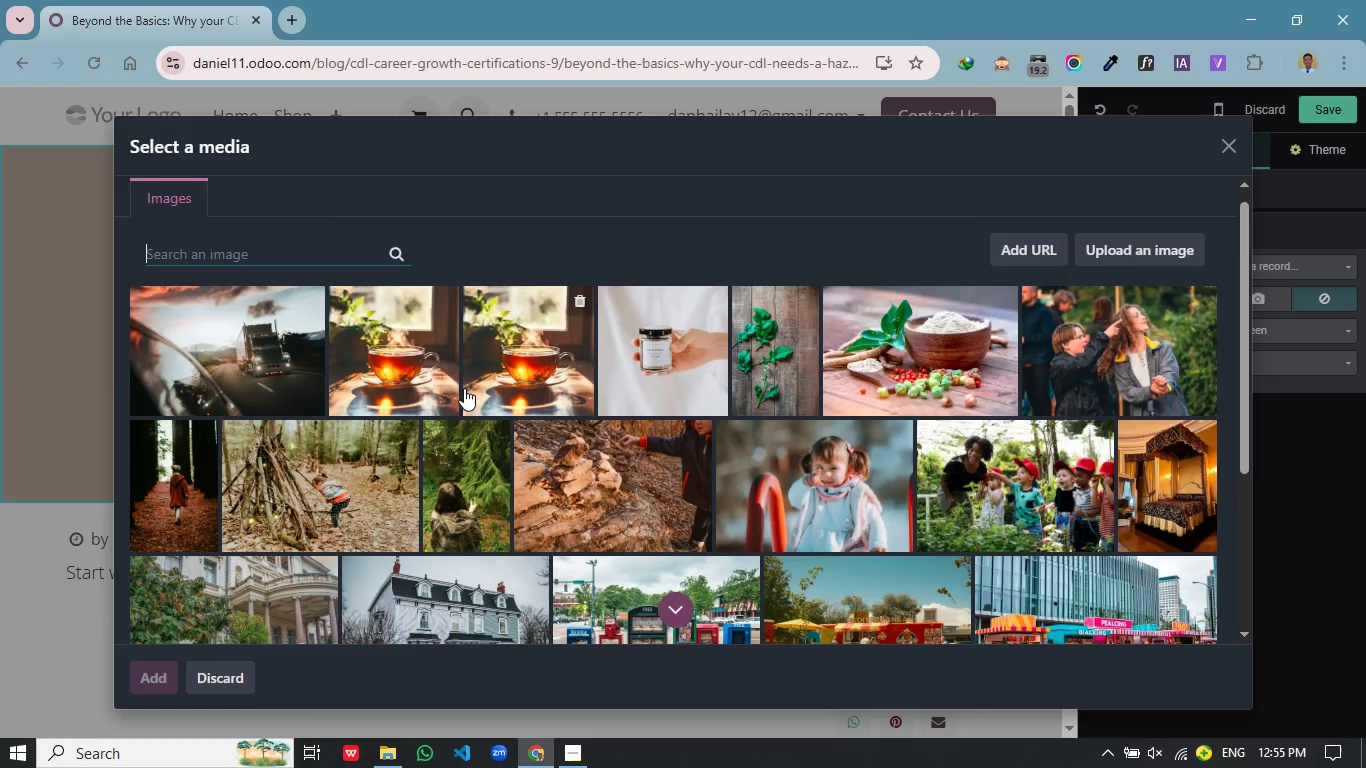 
scroll: coordinate [464, 388], scroll_direction: none, amount: 0.0
 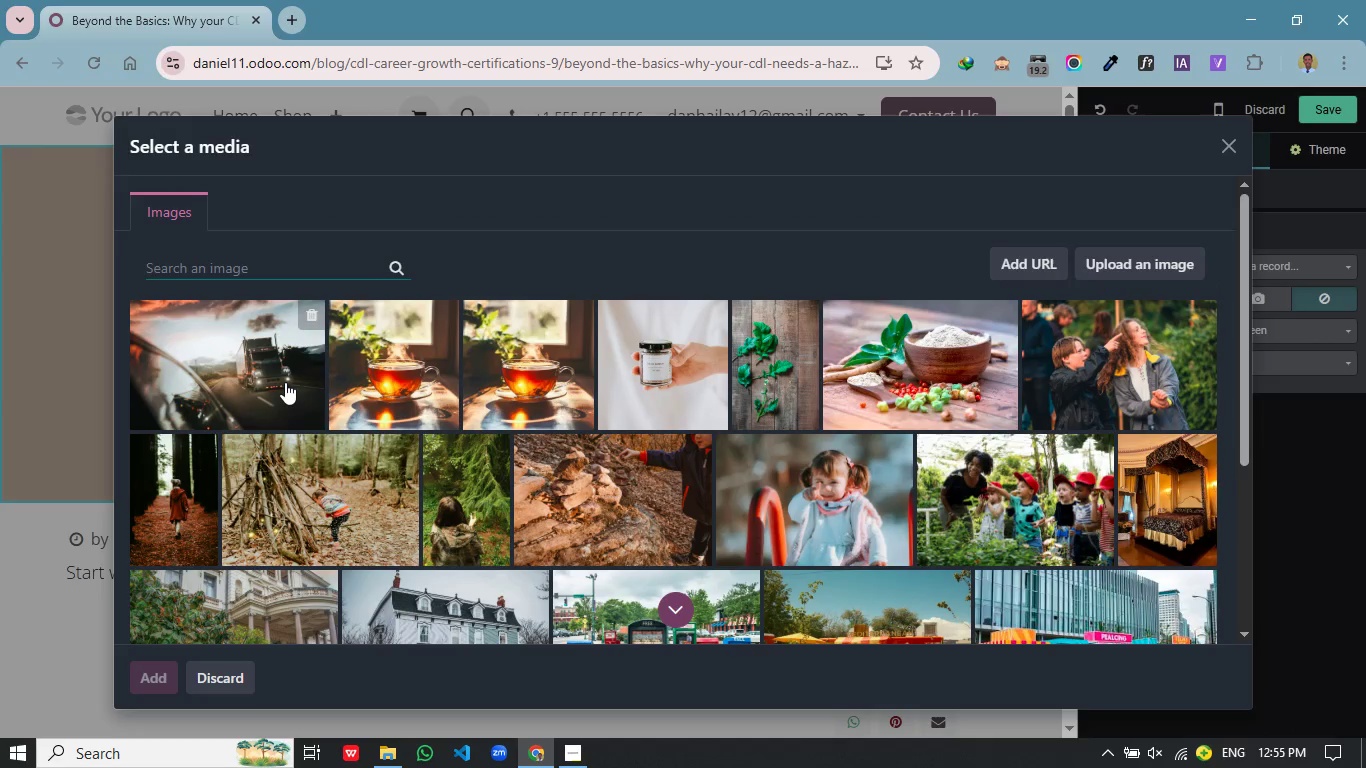 
left_click([285, 382])
 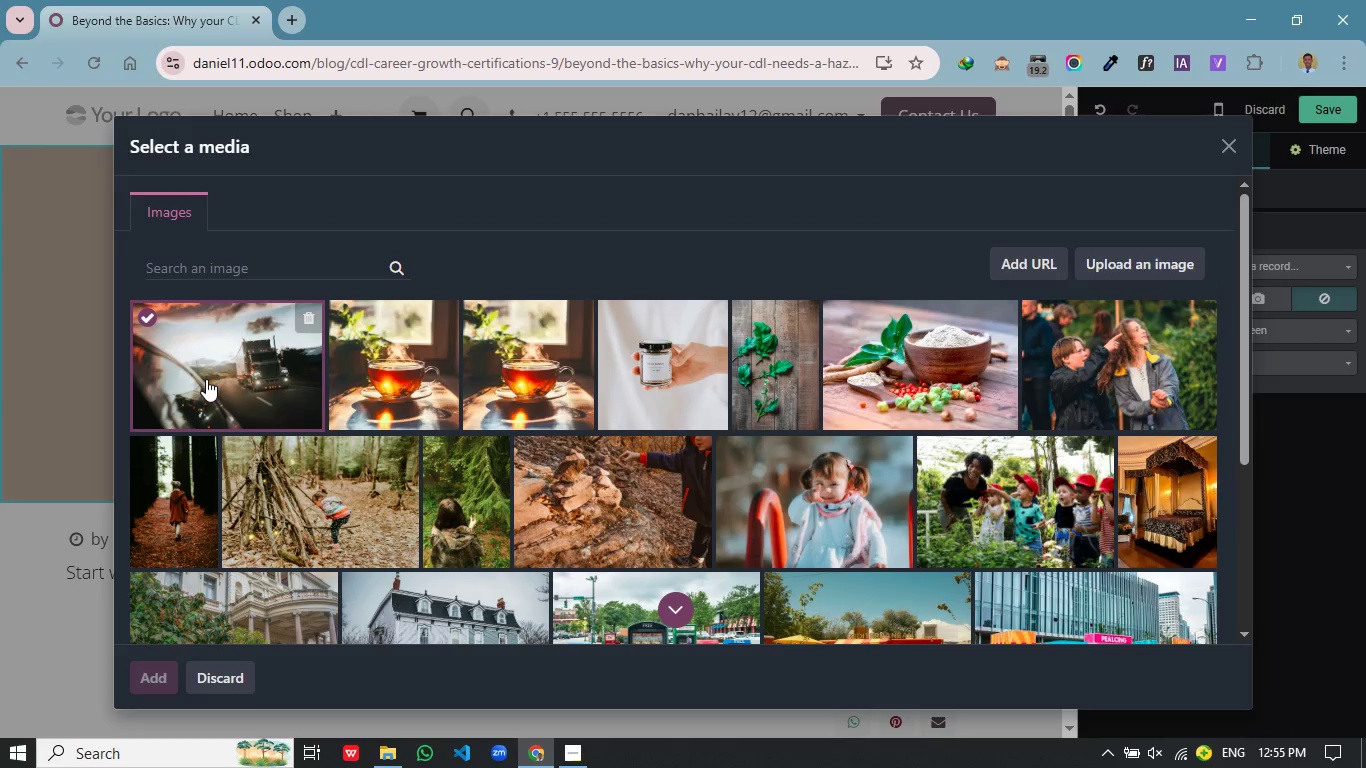 
left_click([206, 379])
 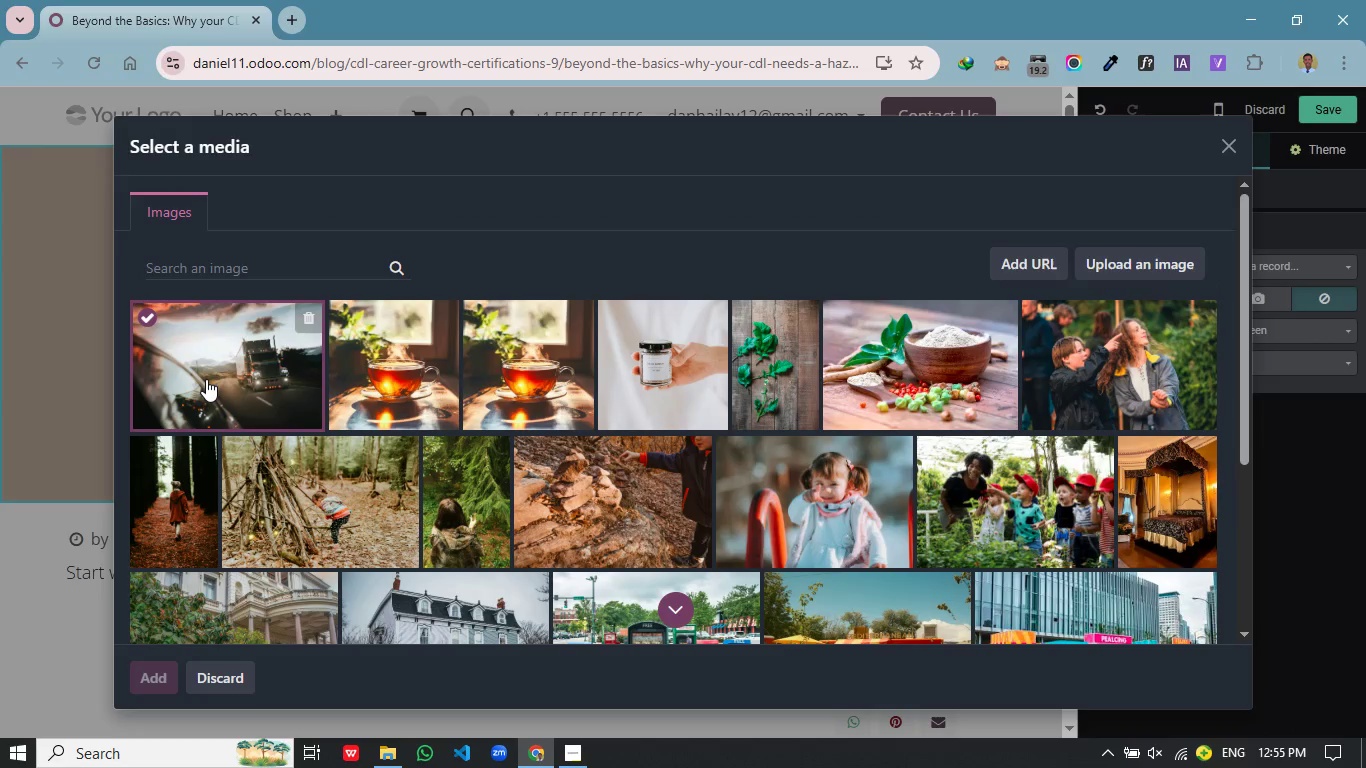 
left_click([206, 379])
 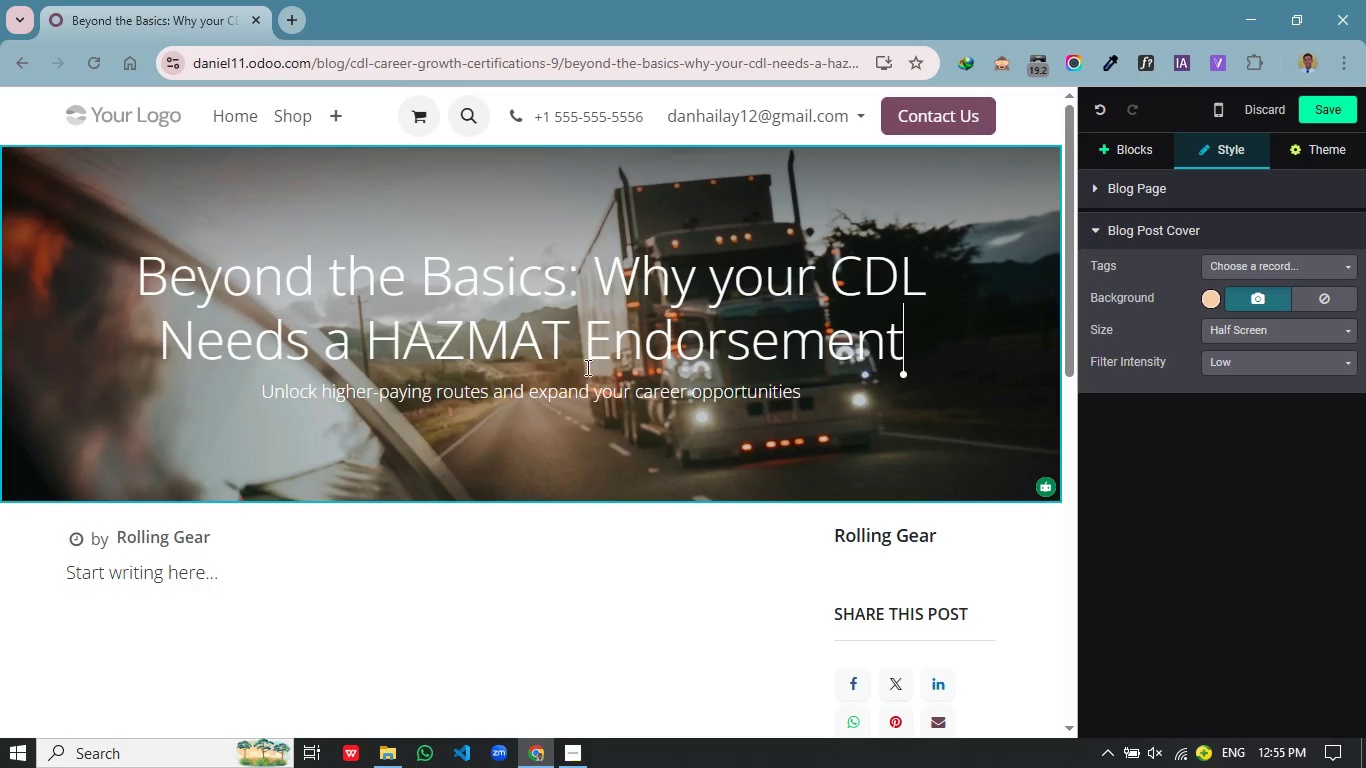 
left_click([1023, 395])
 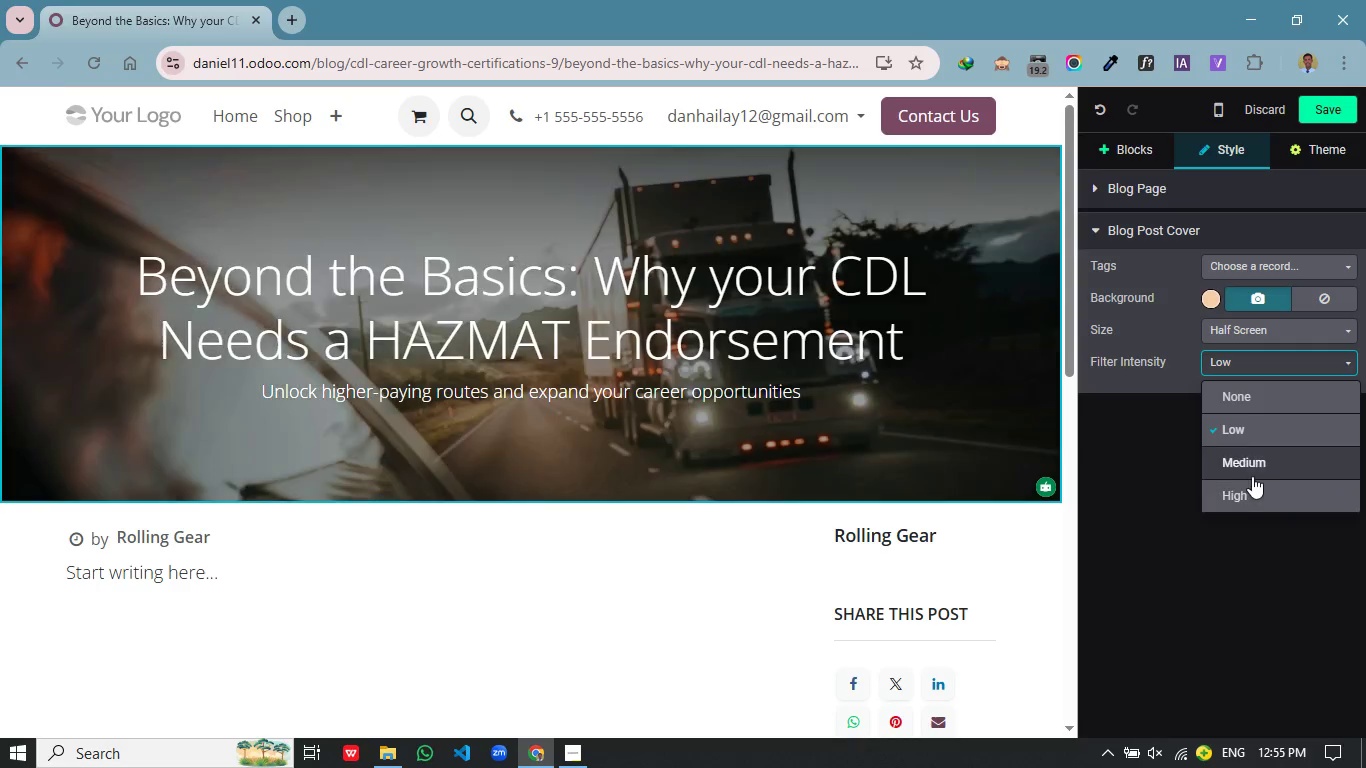 
left_click([1253, 474])
 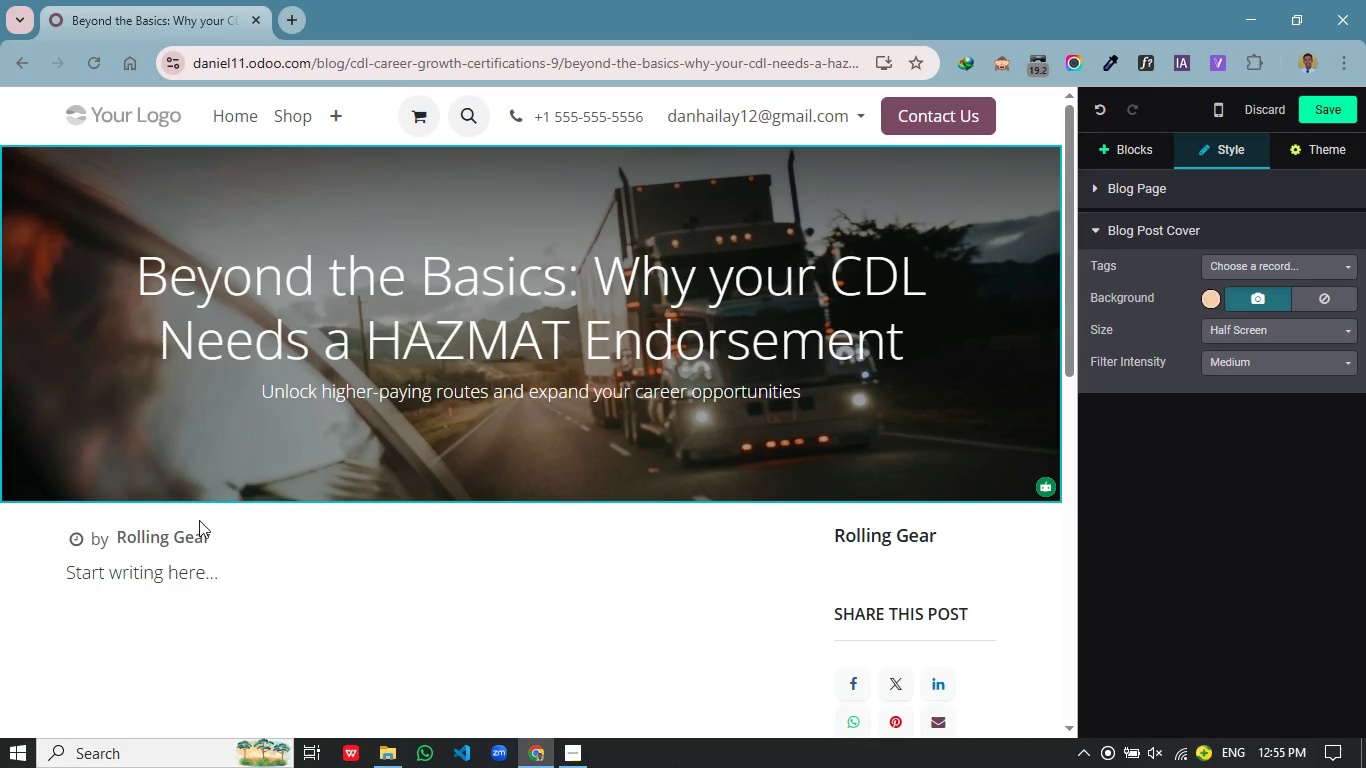 
left_click_drag(start_coordinate=[235, 573], to_coordinate=[40, 581])
 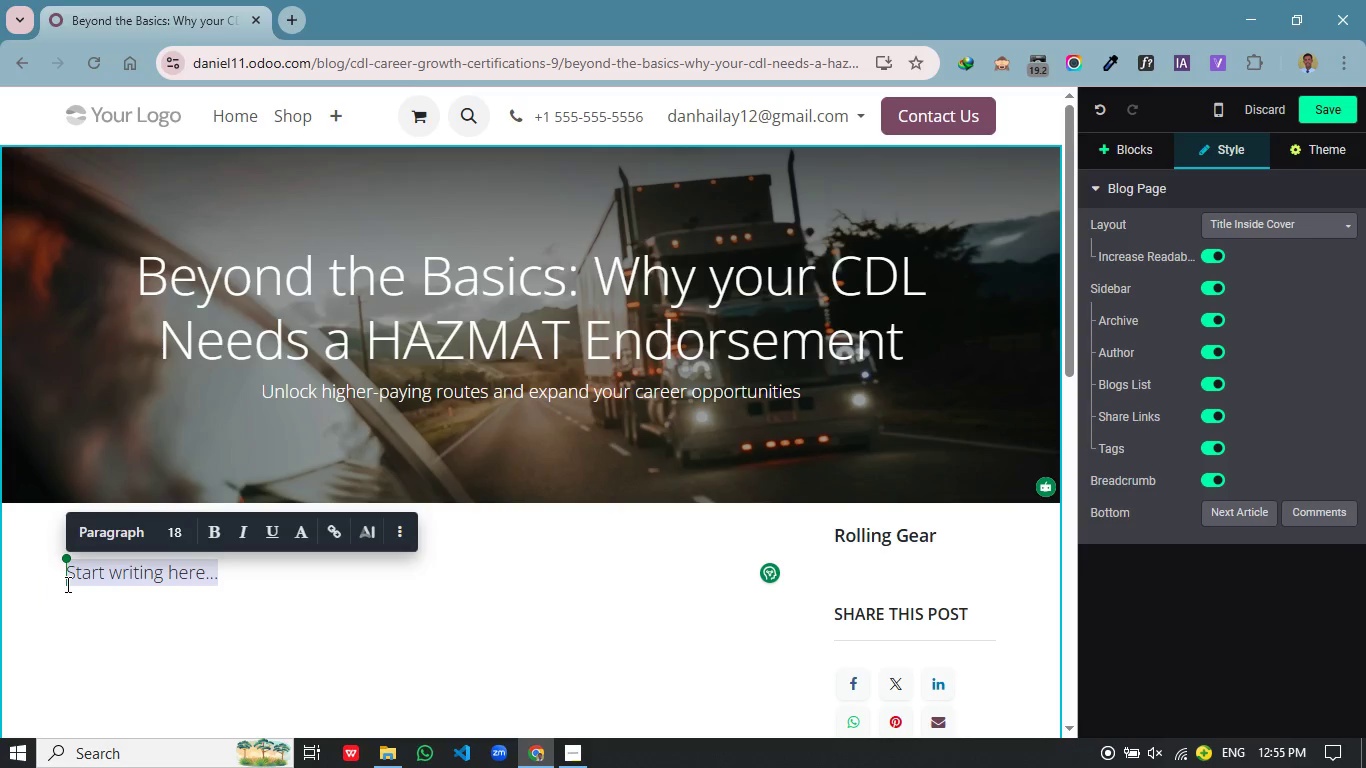 
key(Backspace)
 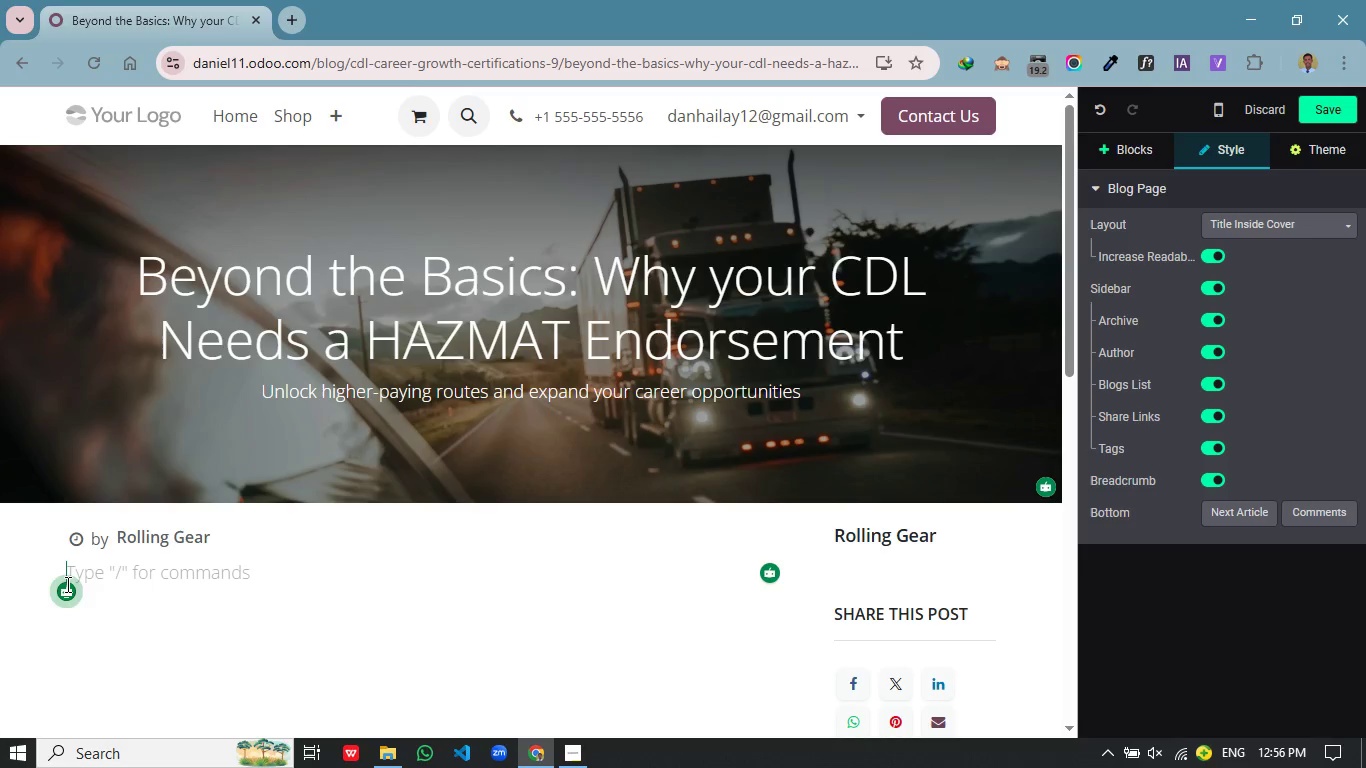 
type(For more )
key(Backspace)
key(Backspace)
key(Backspace)
key(Backspace)
type(any commercial drivers, earning a CDL is just the first step toward building a stable and req)
key(Backspace)
type(warding career,)
key(Backspace)
type(.)
 